 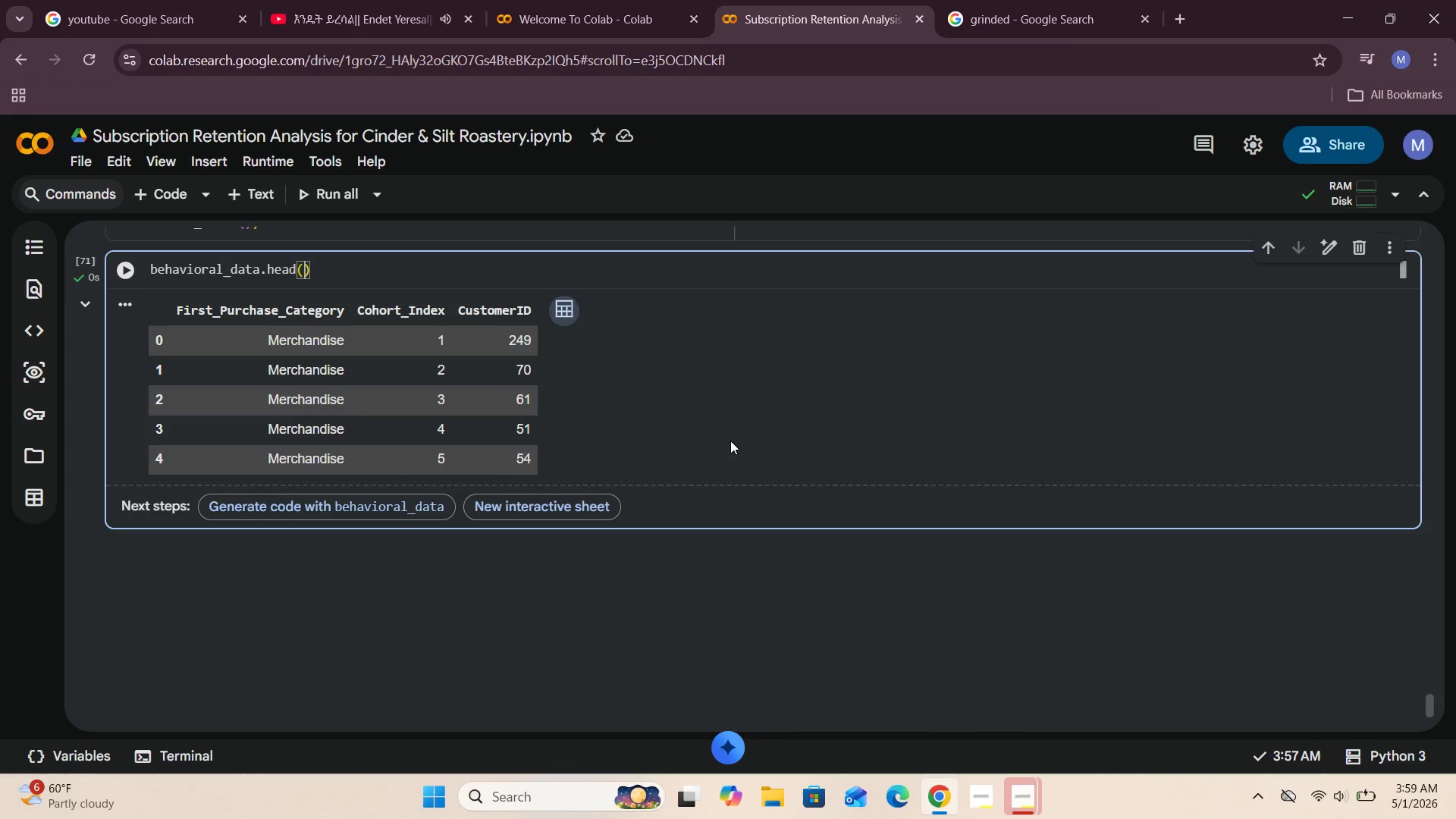 
left_click([697, 398])
 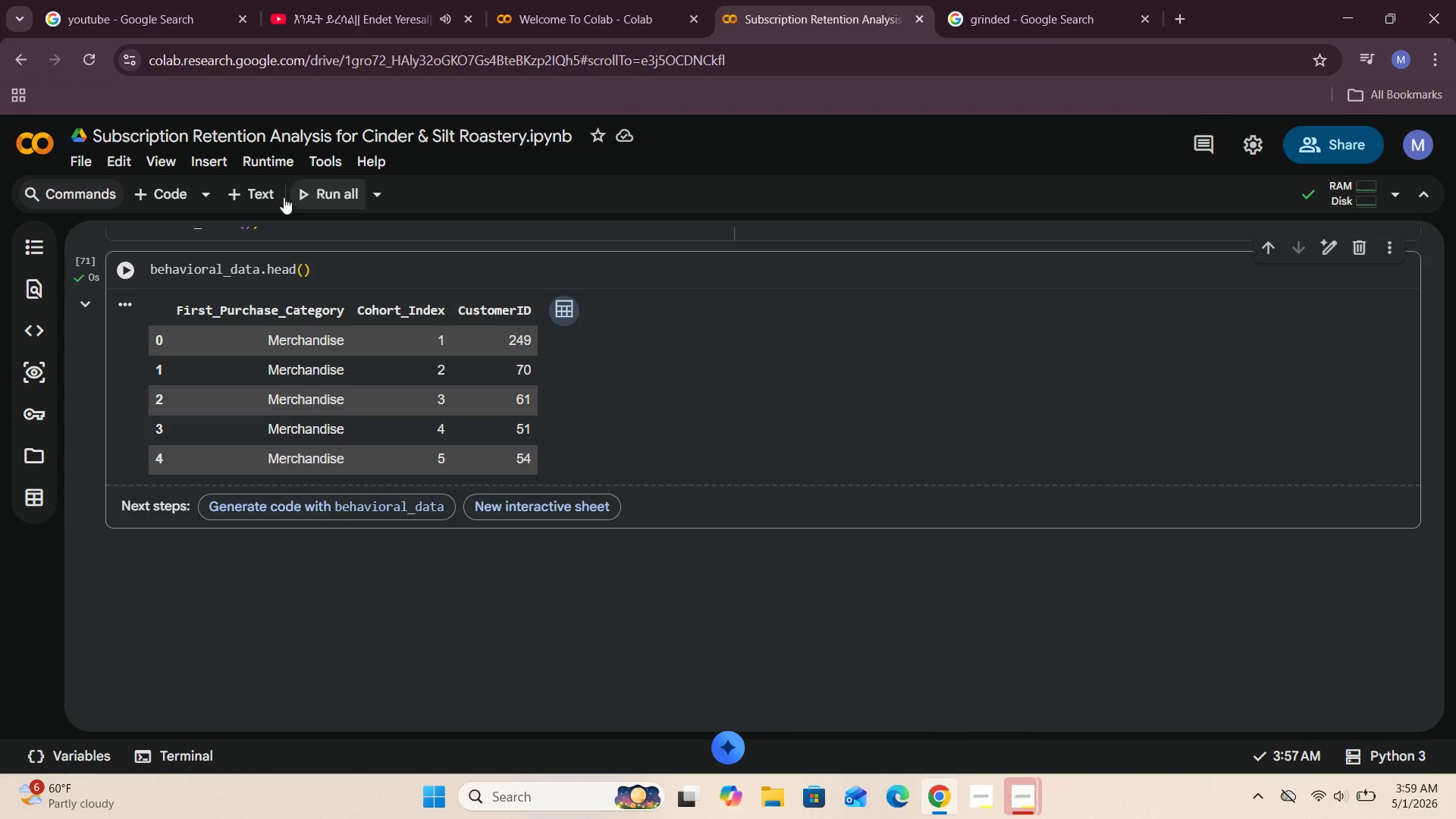 
left_click([259, 197])
 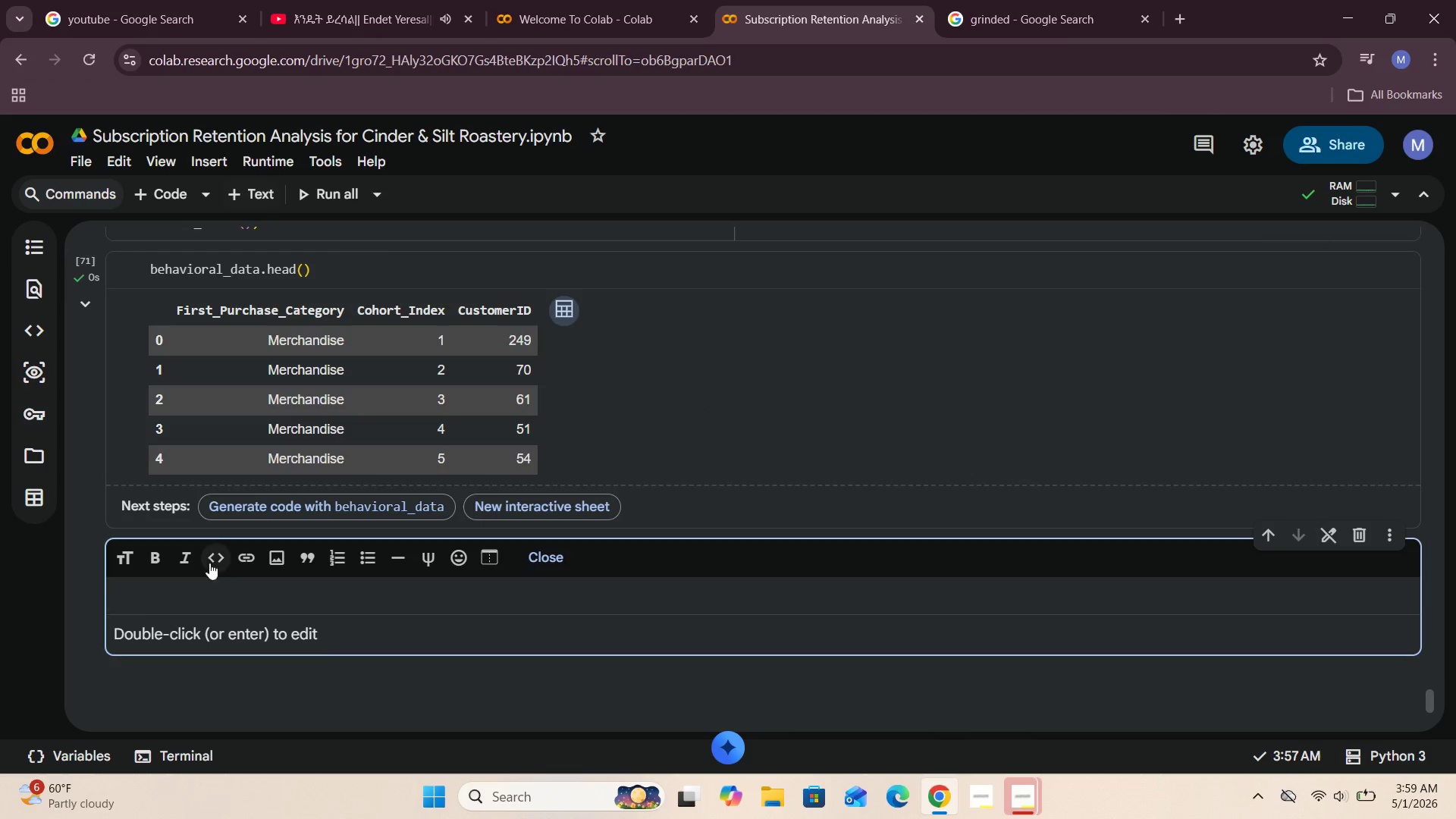 
left_click([193, 591])
 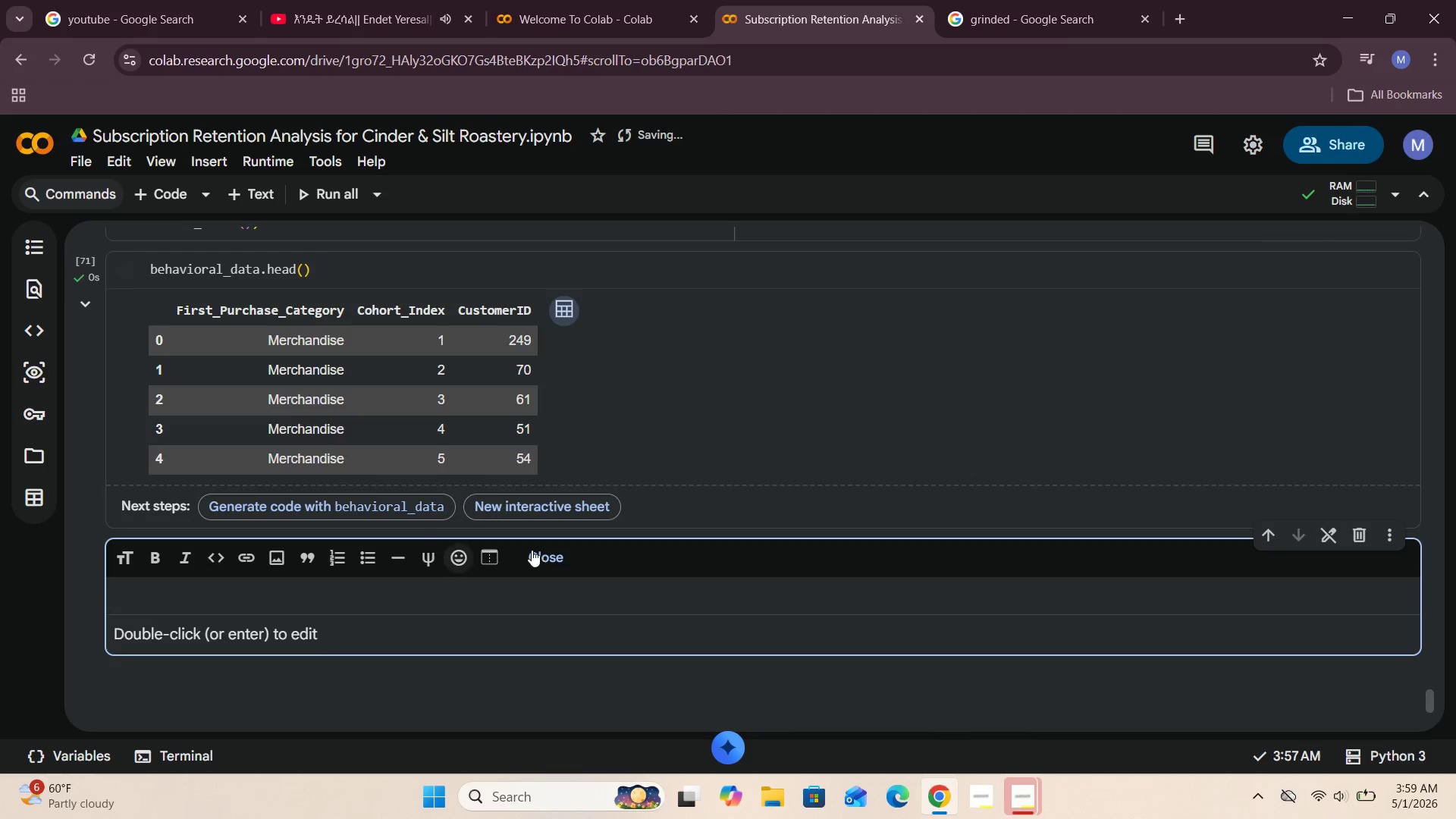 
wait(5.49)
 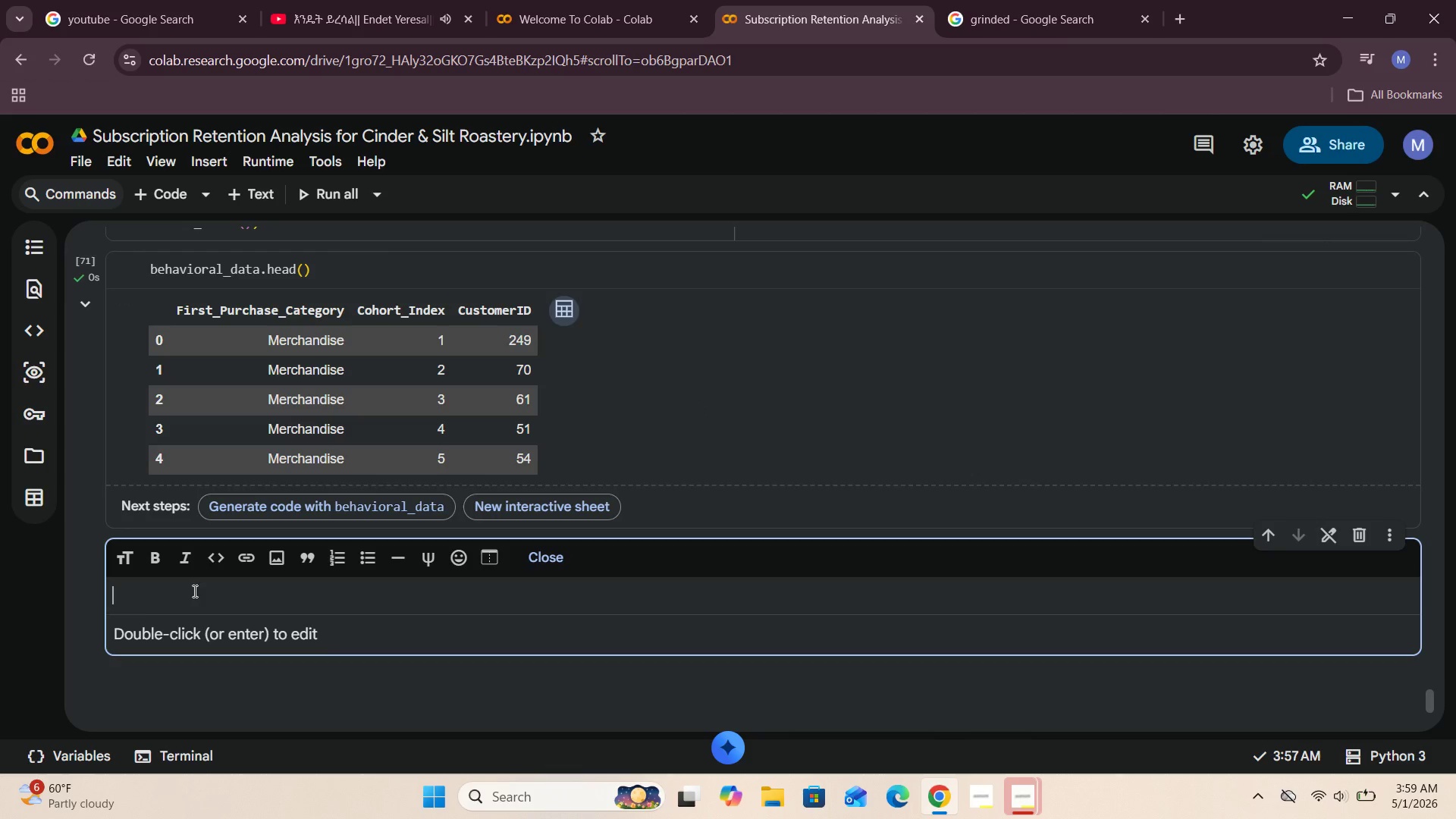 
left_click([1368, 534])
 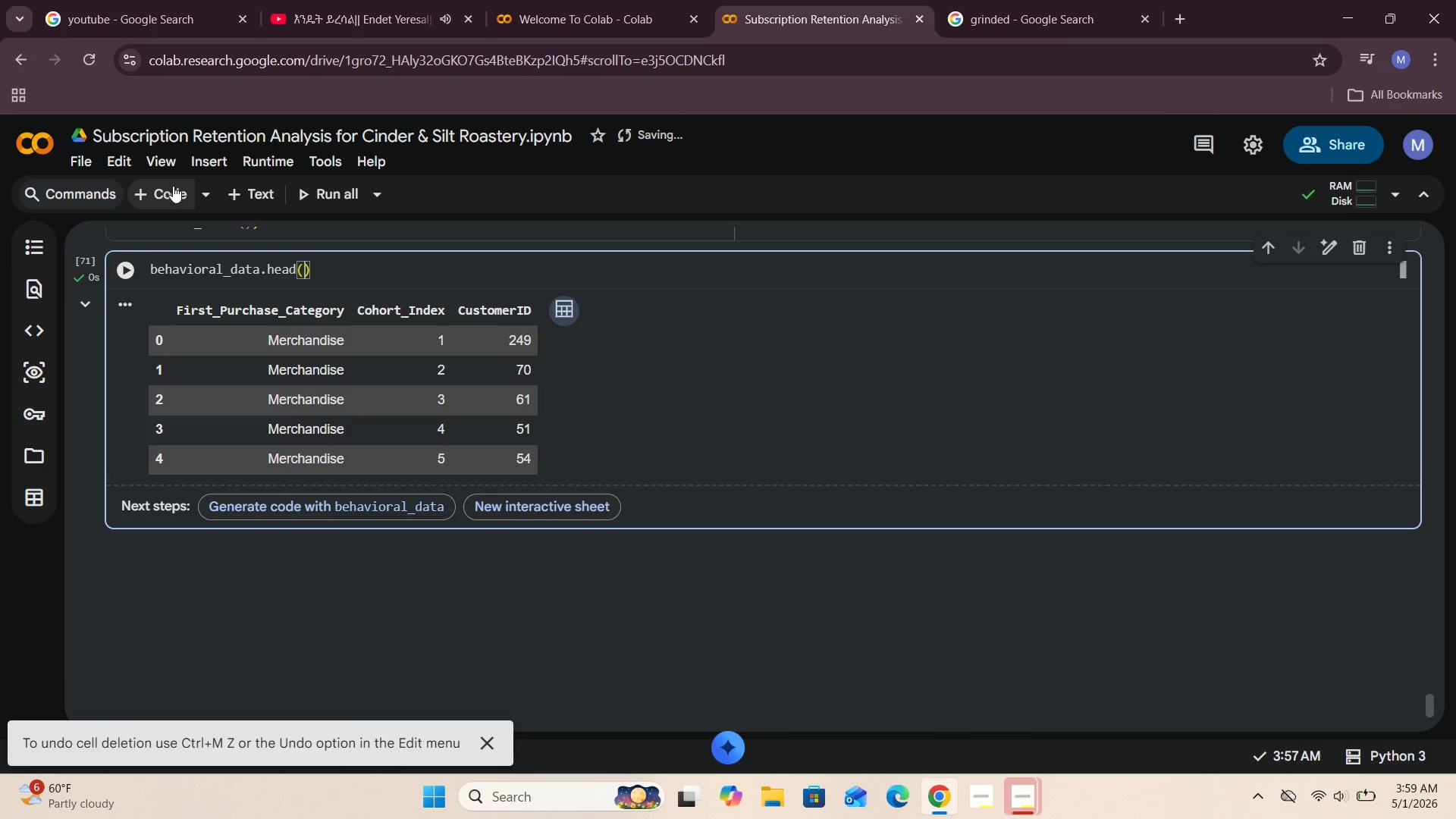 
left_click([174, 199])
 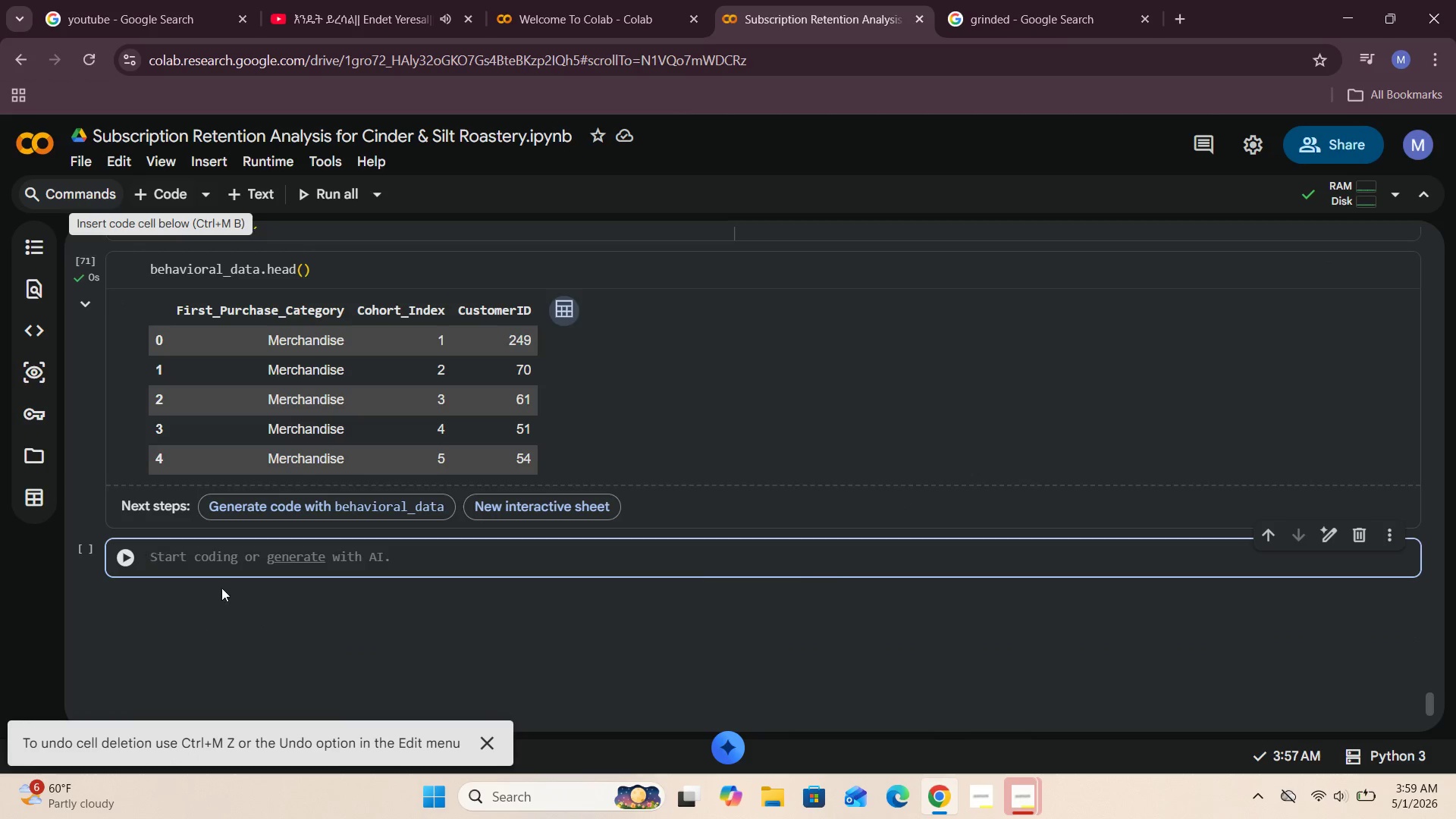 
left_click([206, 562])
 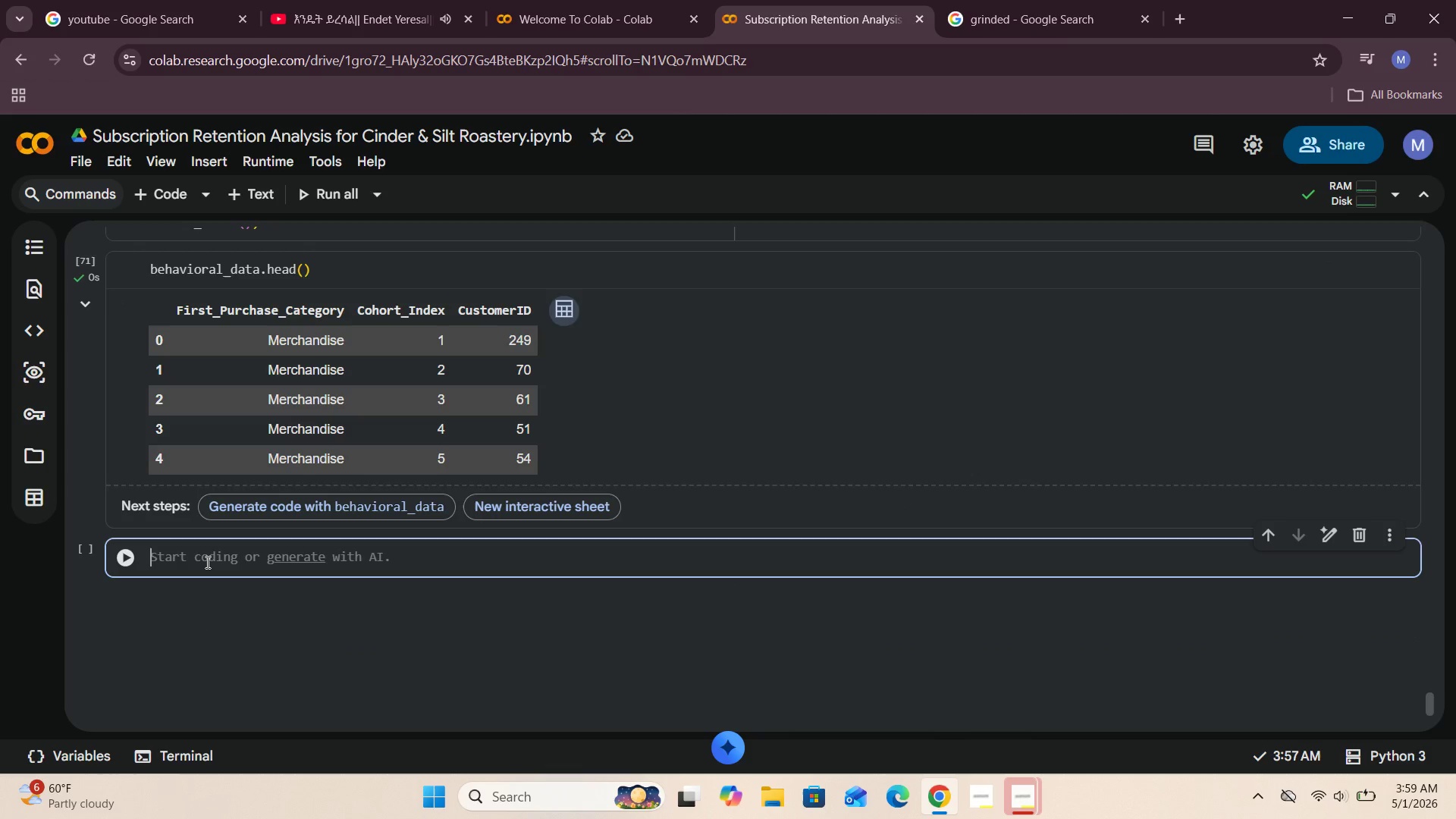 
type(behavioral_counts = beha)
key(Backspace)
key(Backspace)
type(havioral)
 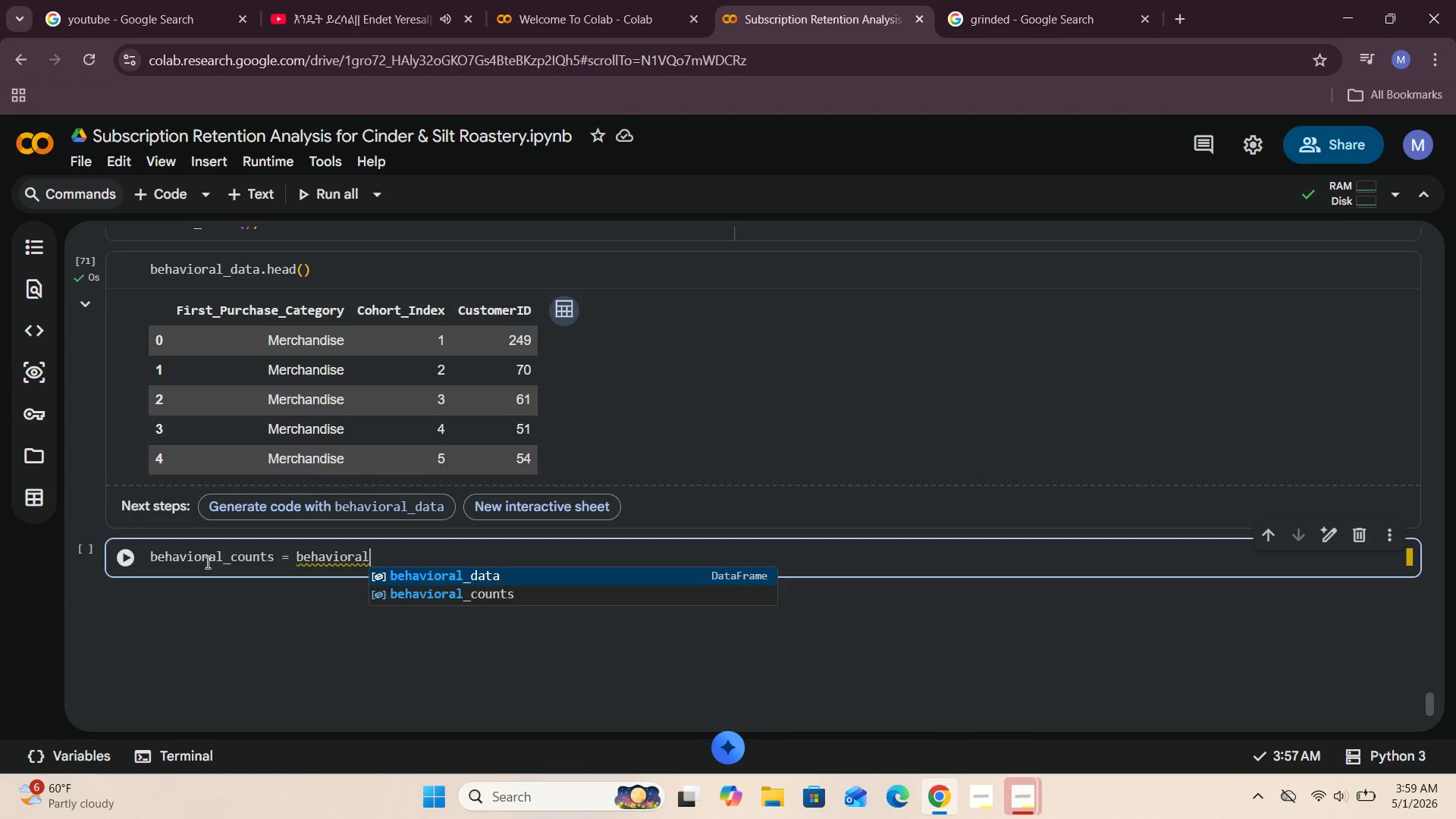 
type(_data.pino)
key(Backspace)
key(Backspace)
type(vor)
key(Backspace)
type(t()
 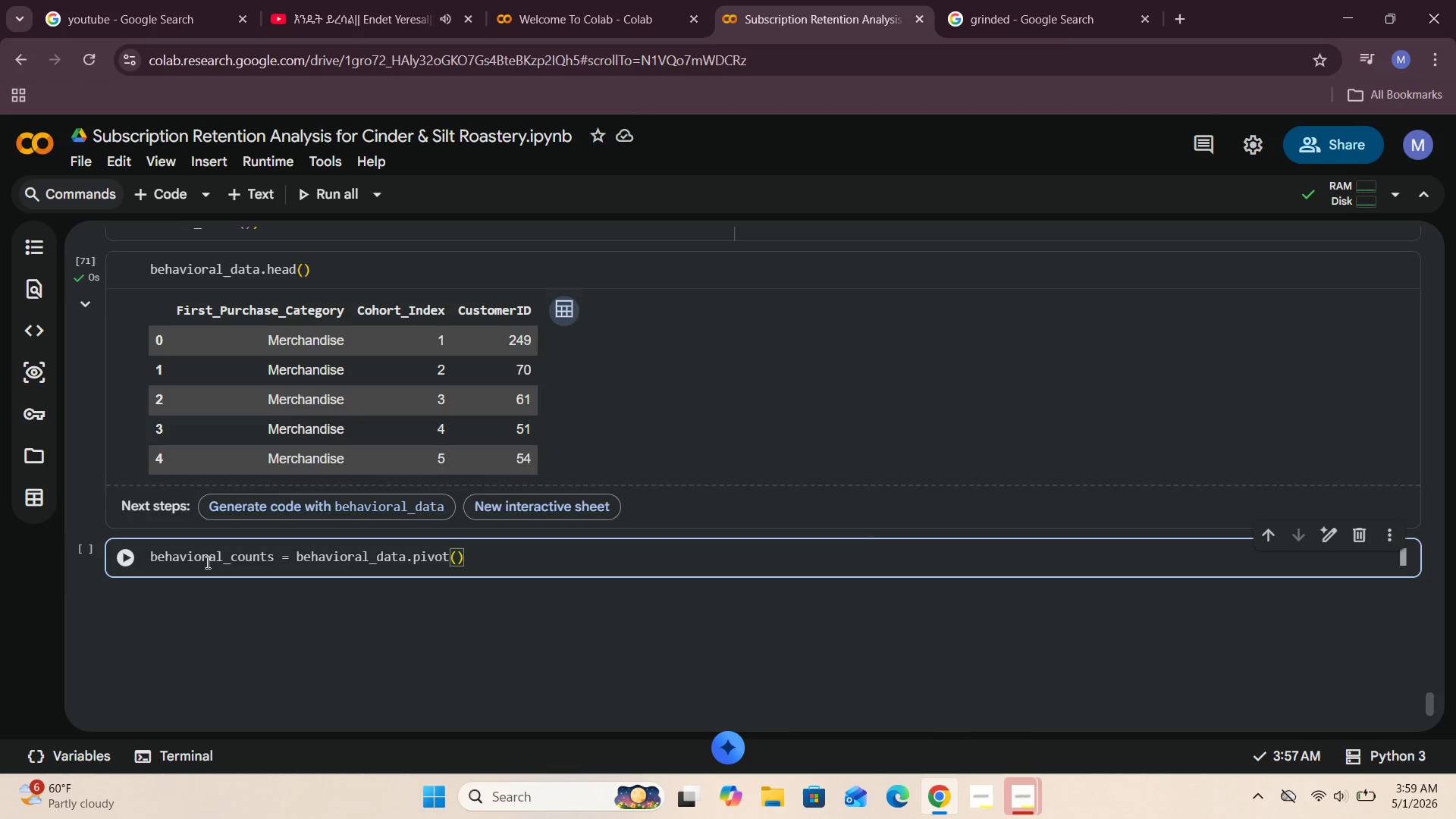 
key(Enter)
 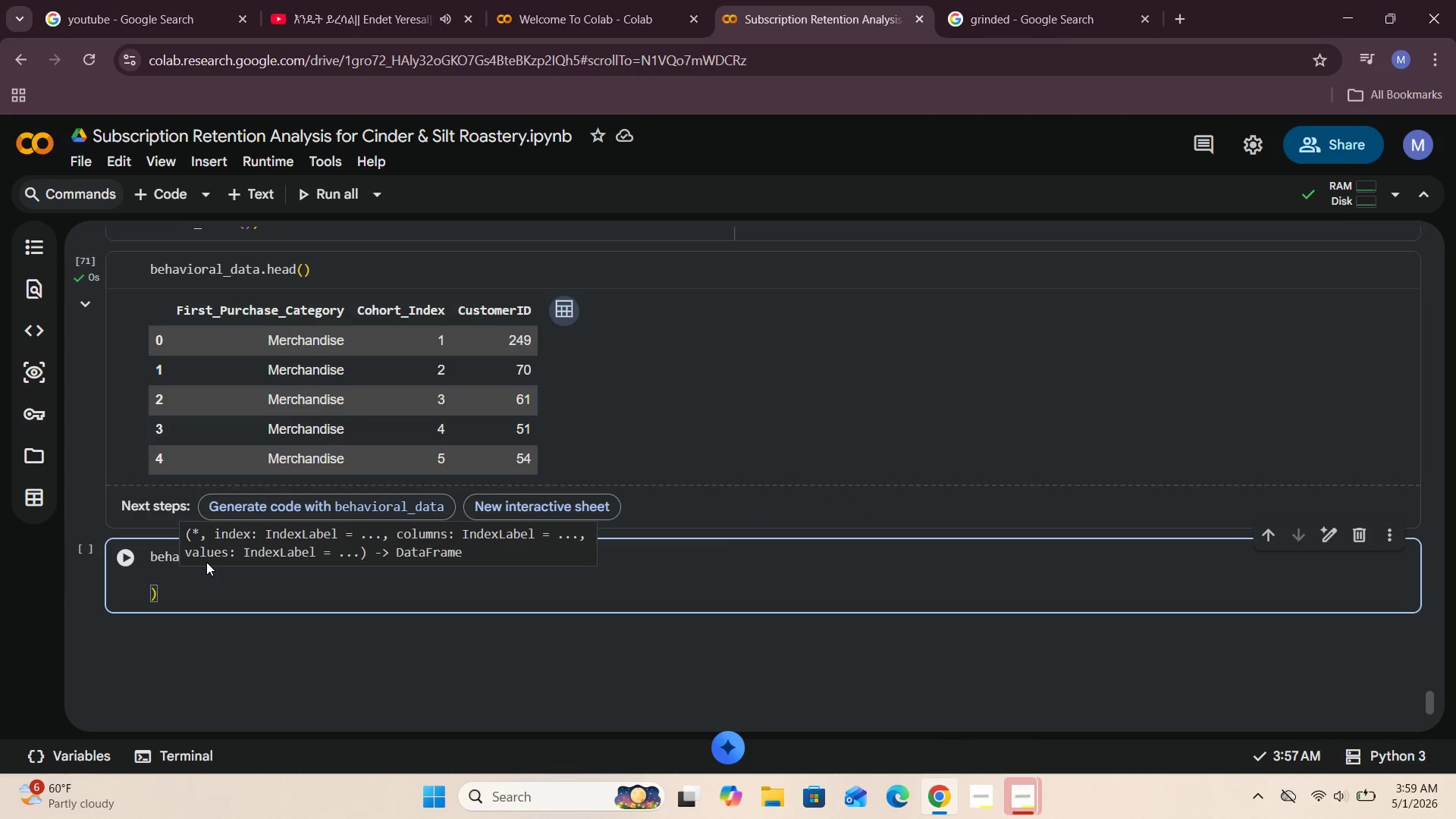 
hold_key(key=I, duration=0.34)
 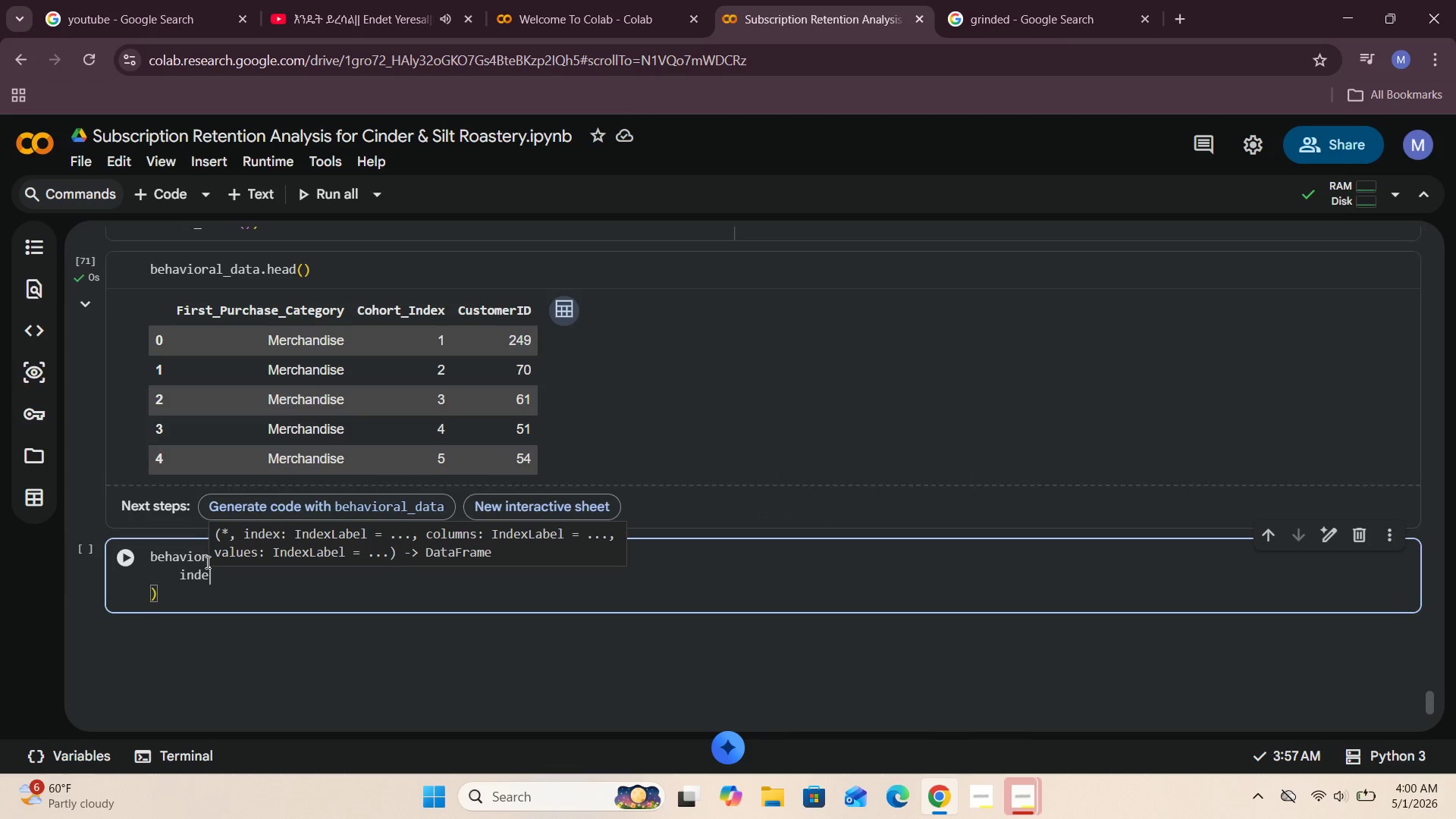 
type(ndex = "First_)
 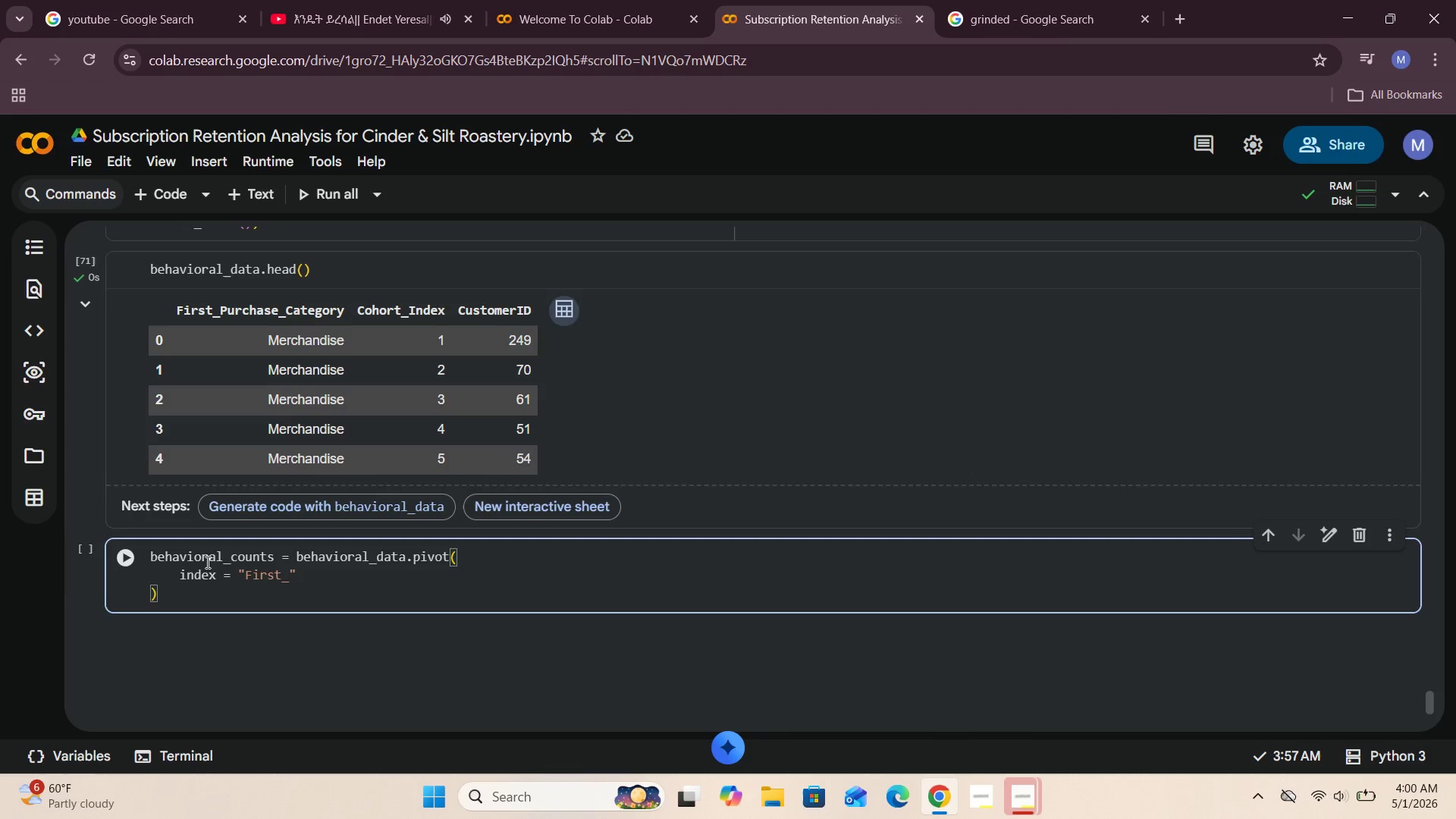 
type(p)
key(Backspace)
type(Purchase)
 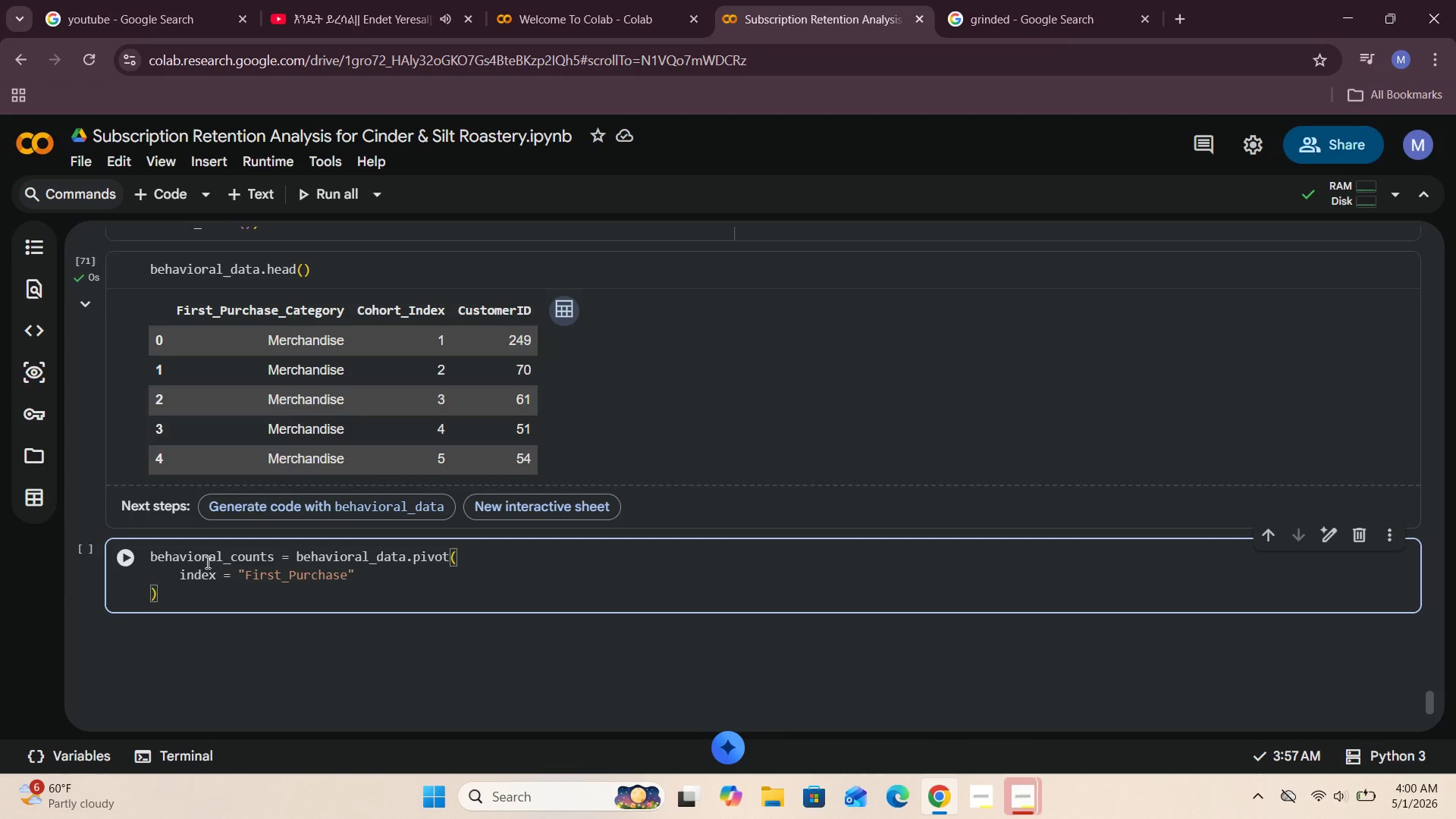 
type(_Category)
 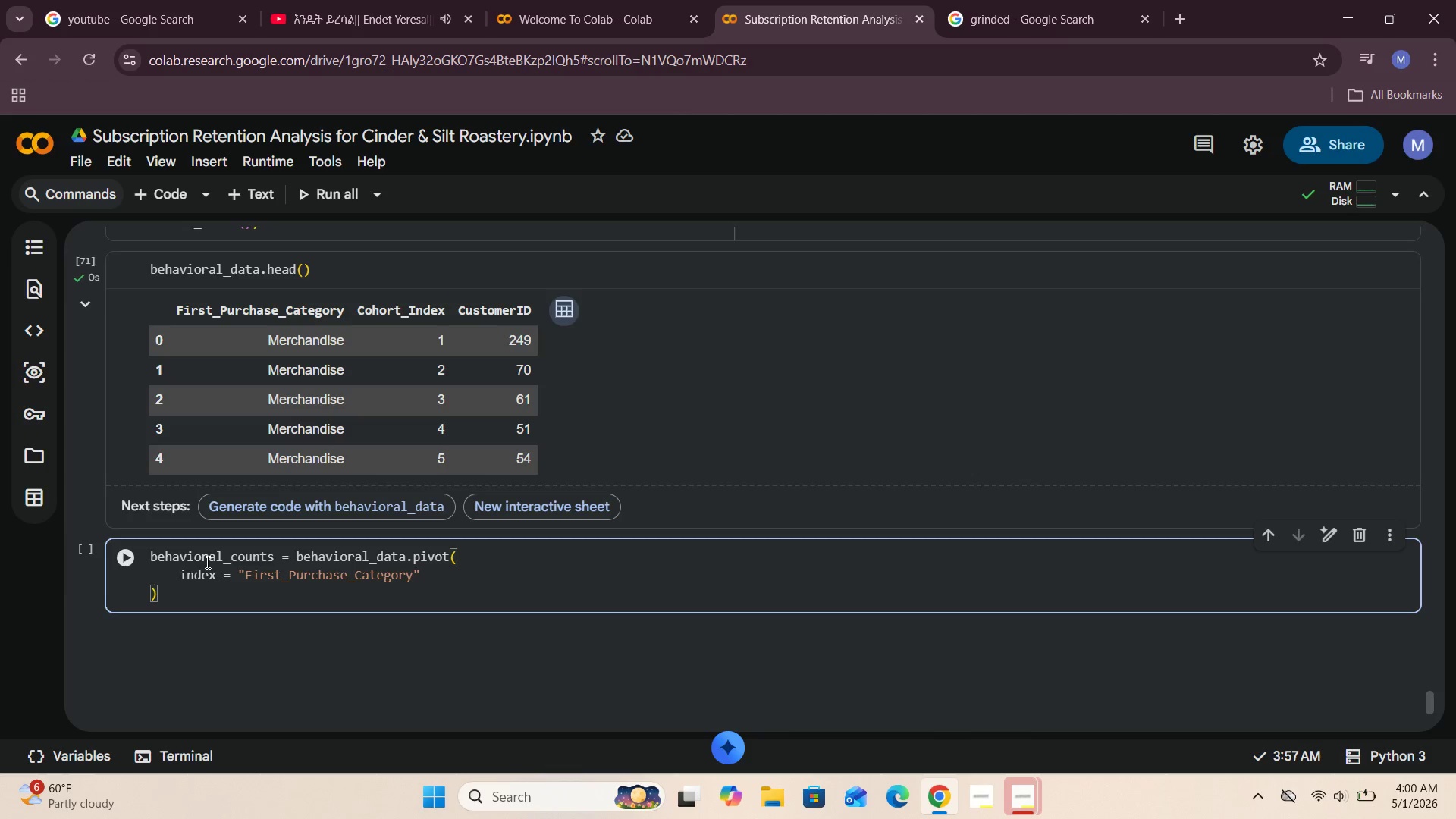 
key(ArrowRight)
 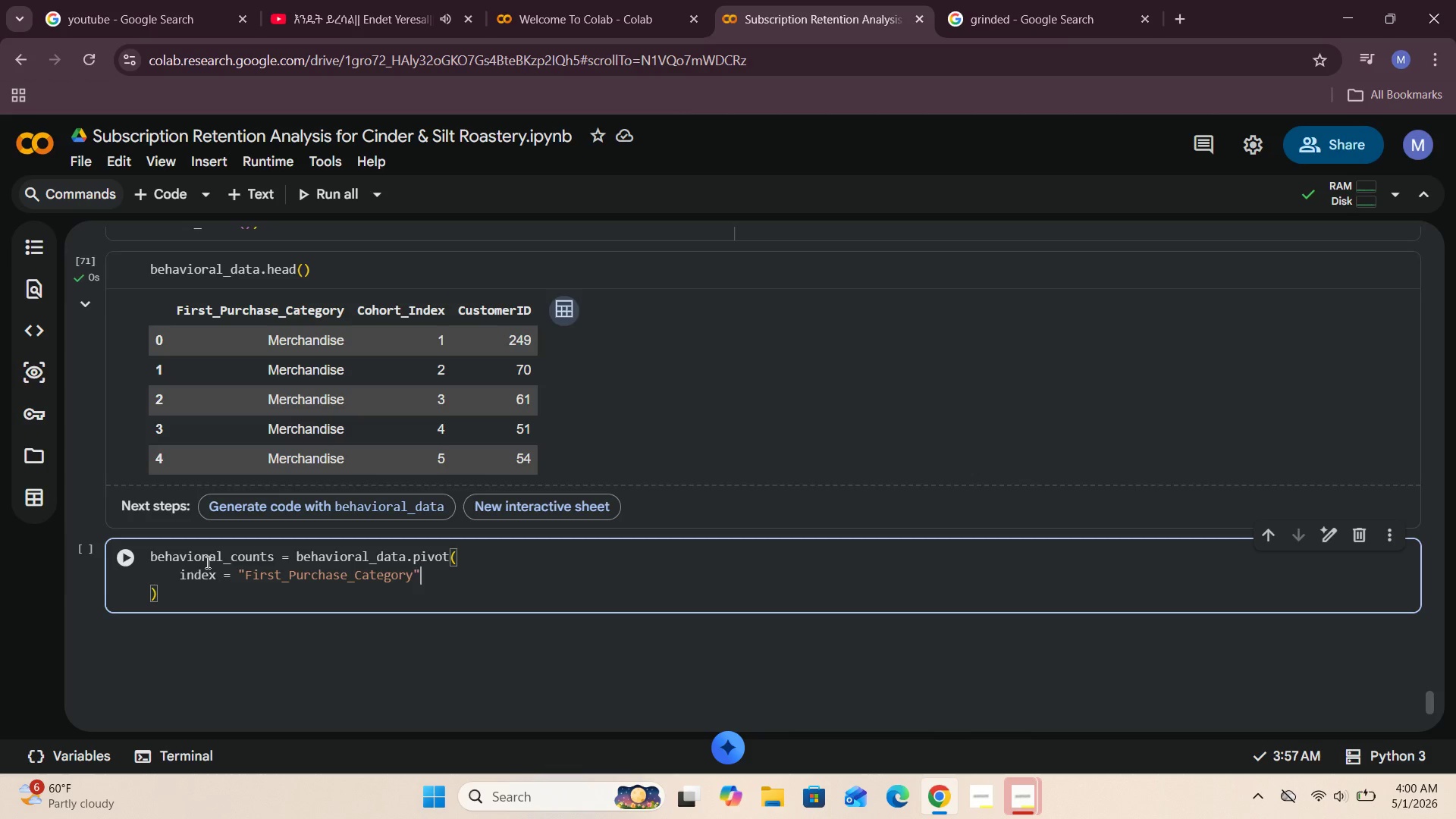 
key(Comma)
 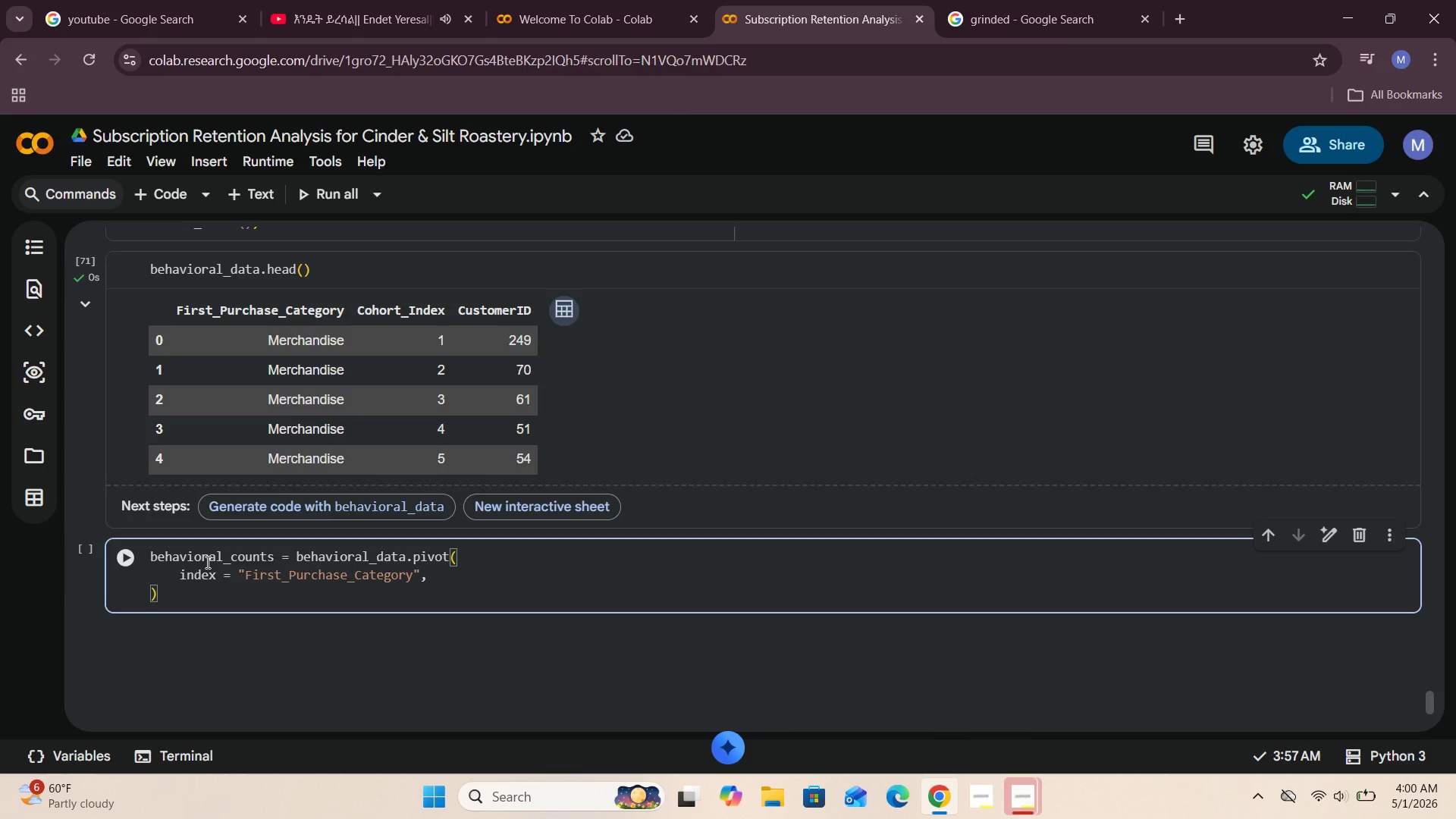 
key(Enter)
 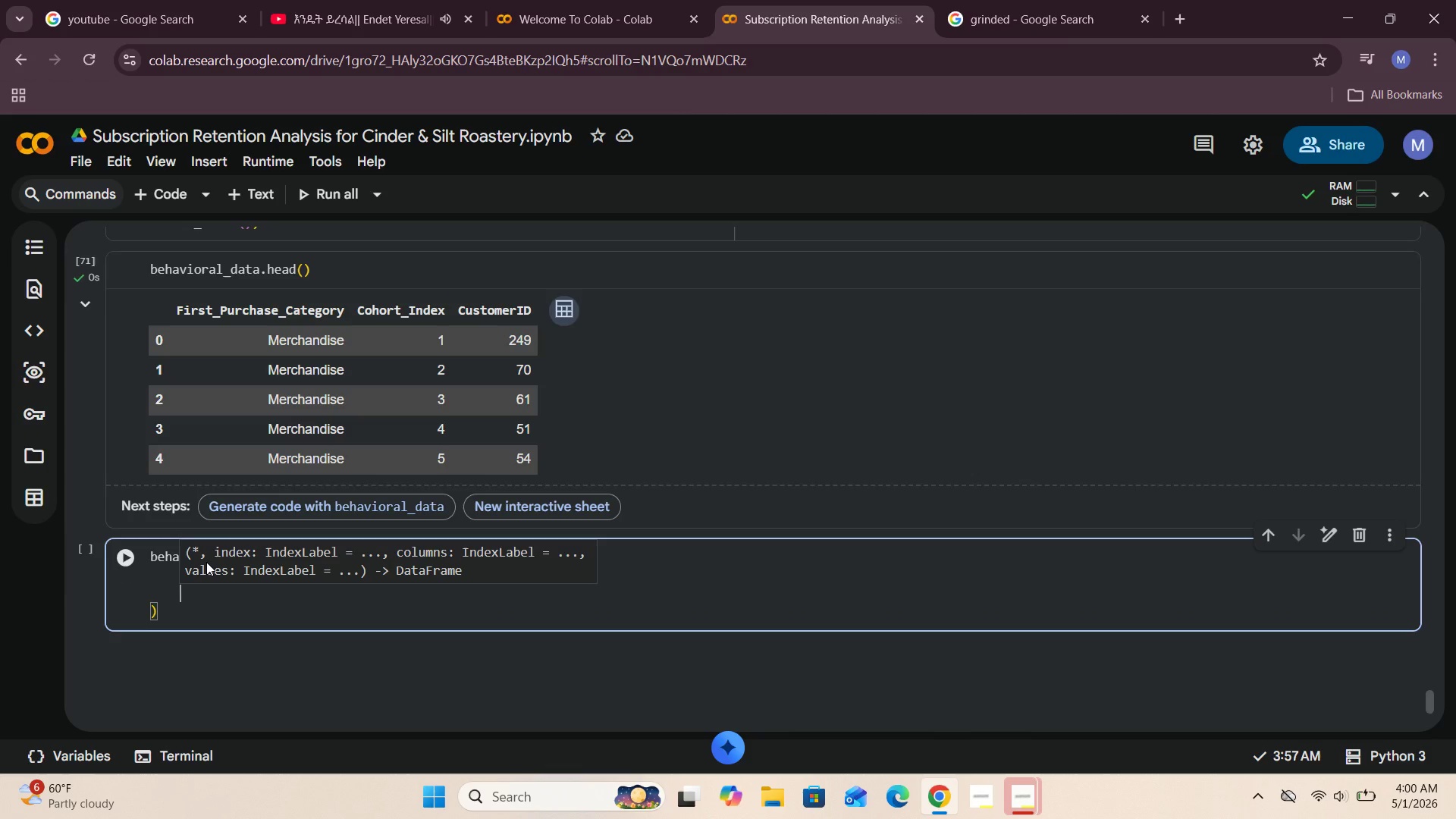 
type(columns=)
 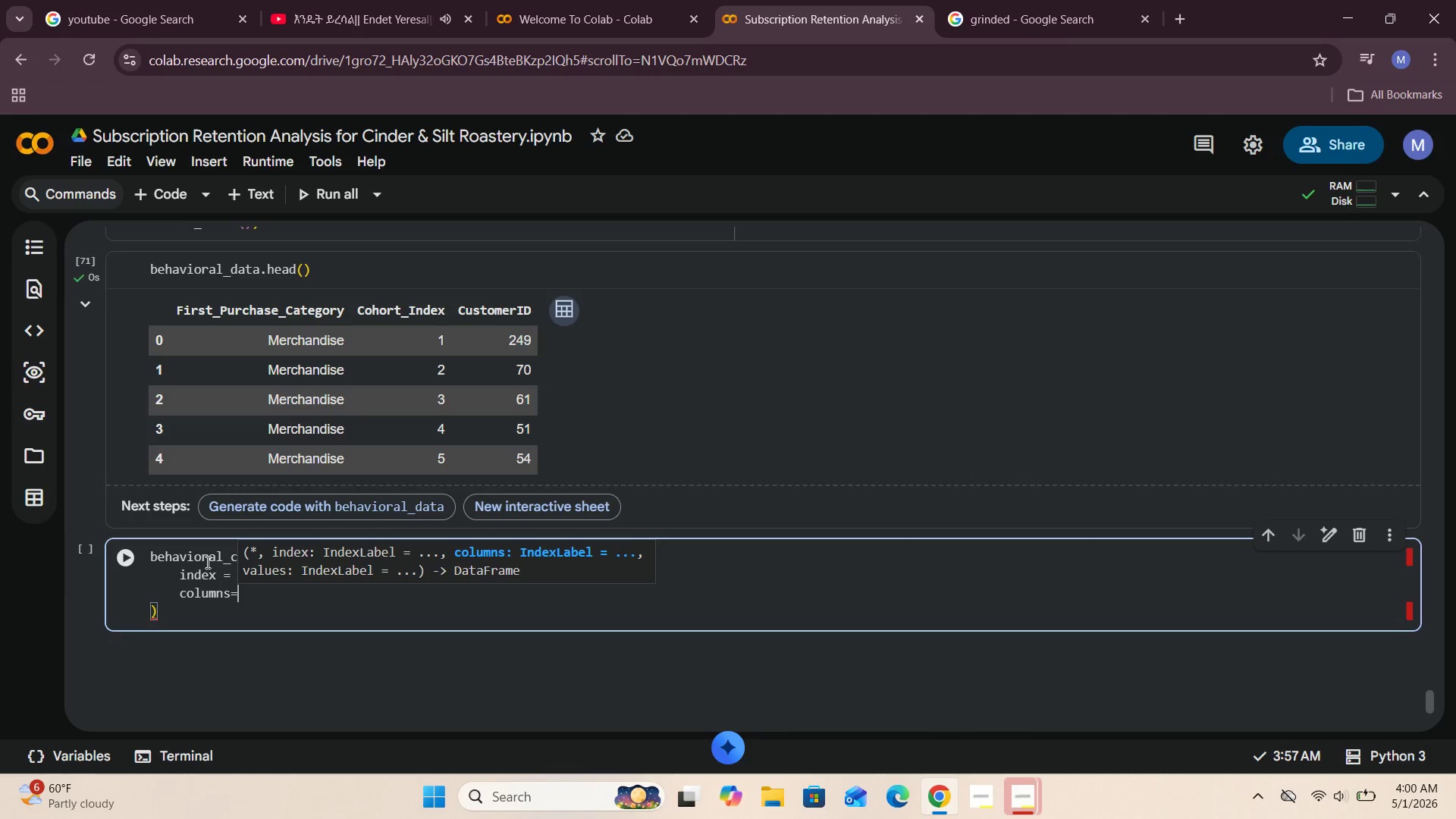 
key(ArrowLeft)
 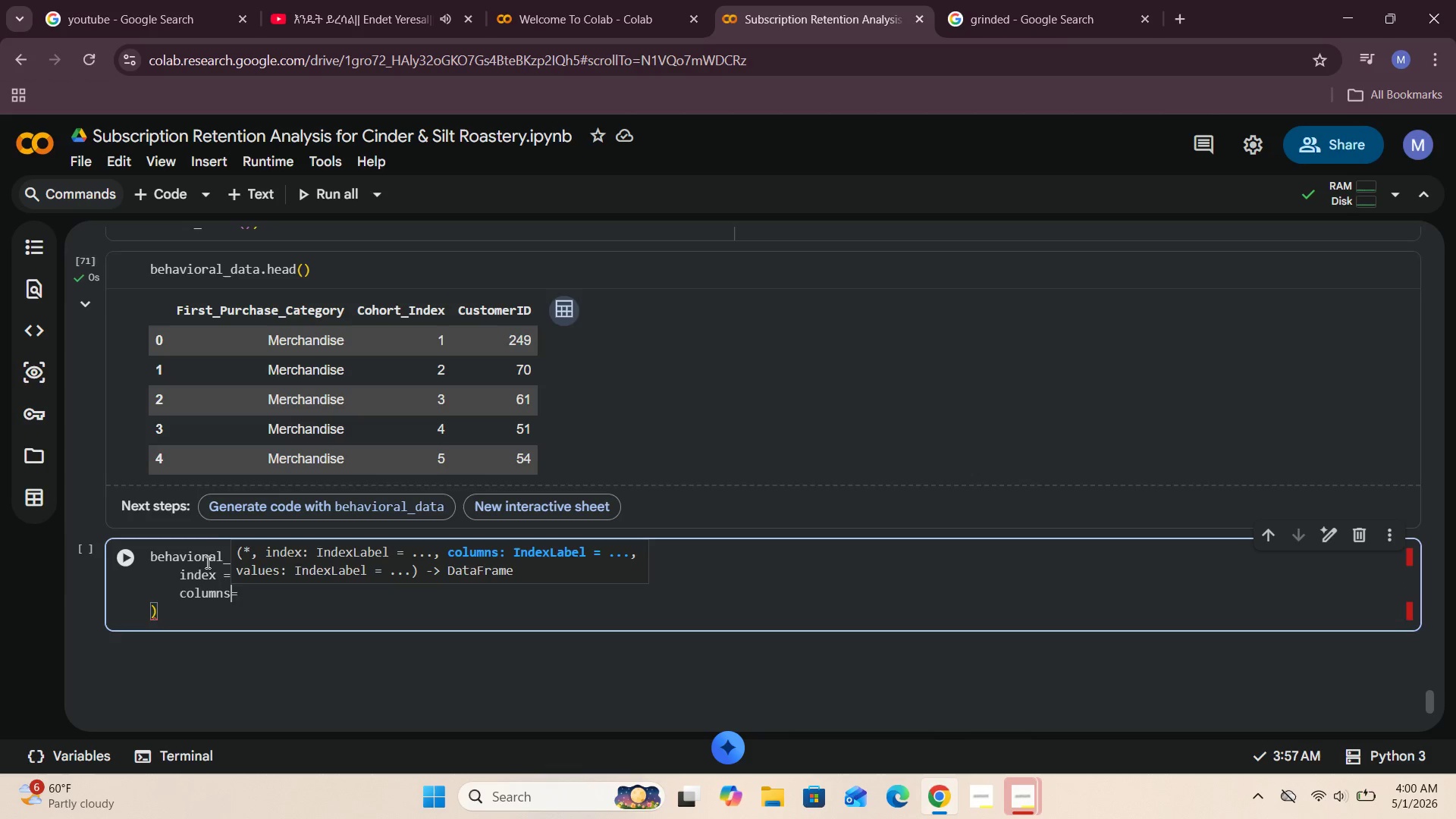 
key(Space)
 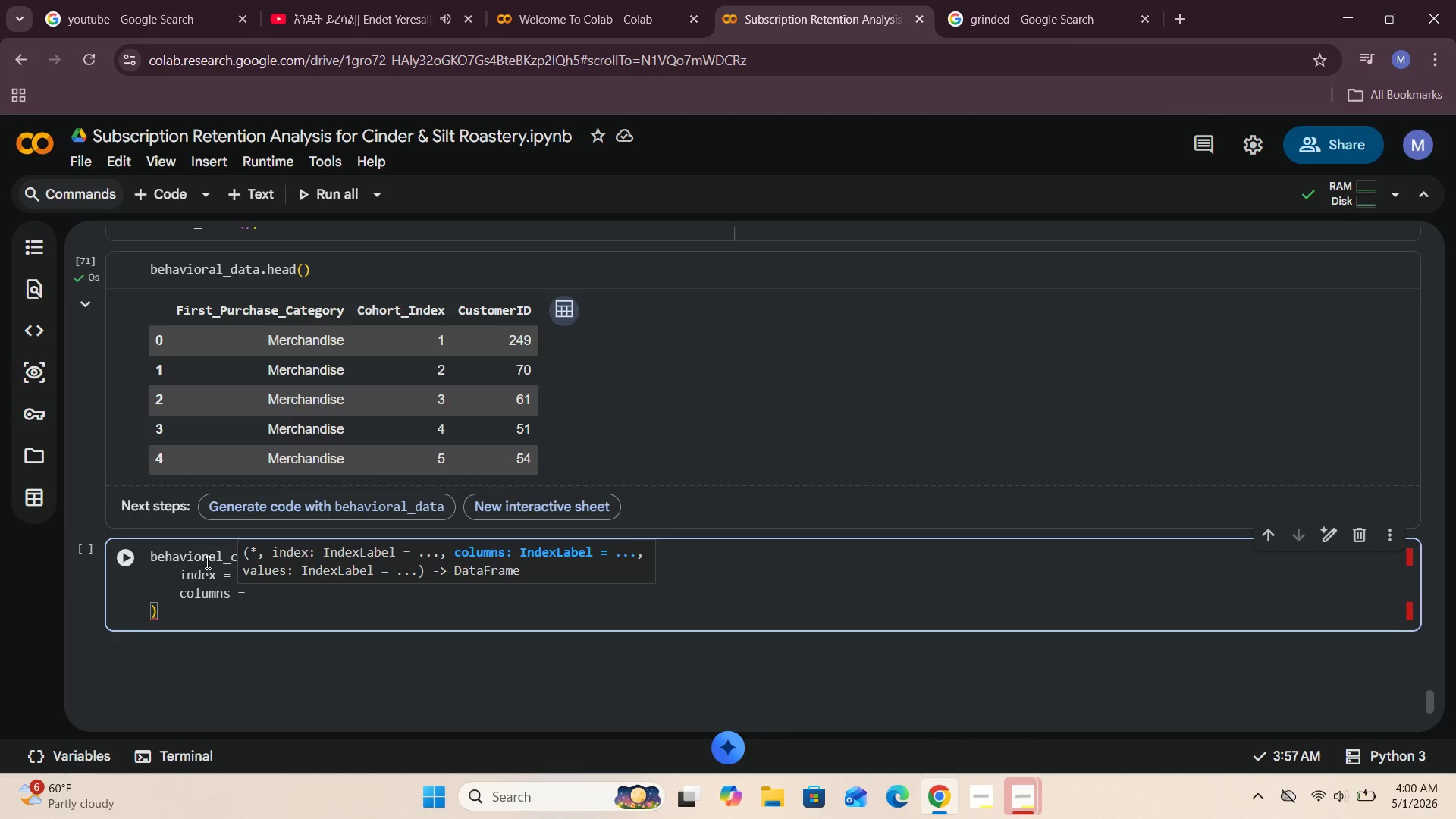 
key(ArrowRight)
 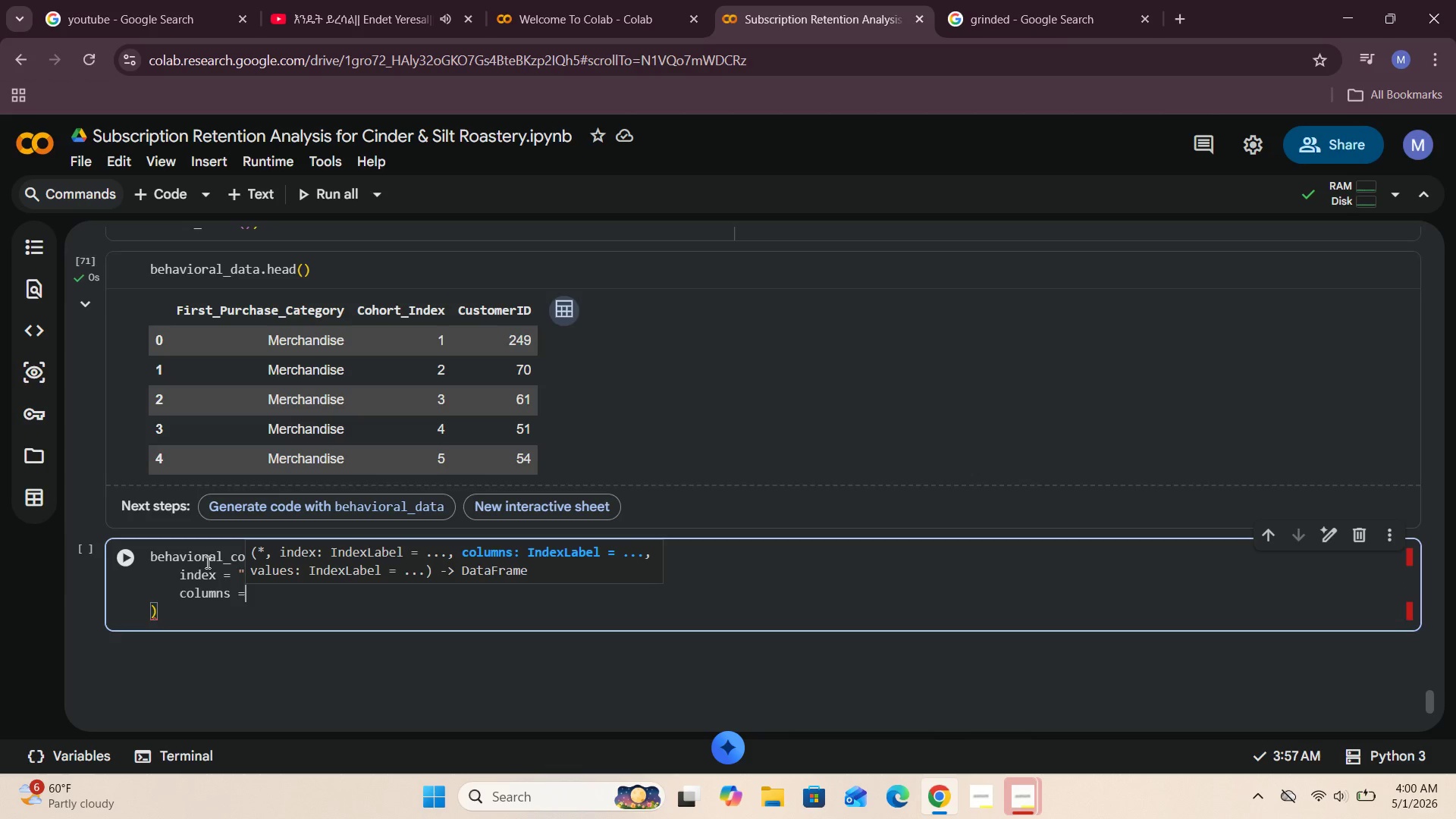 
type( "Cohort_Index)
 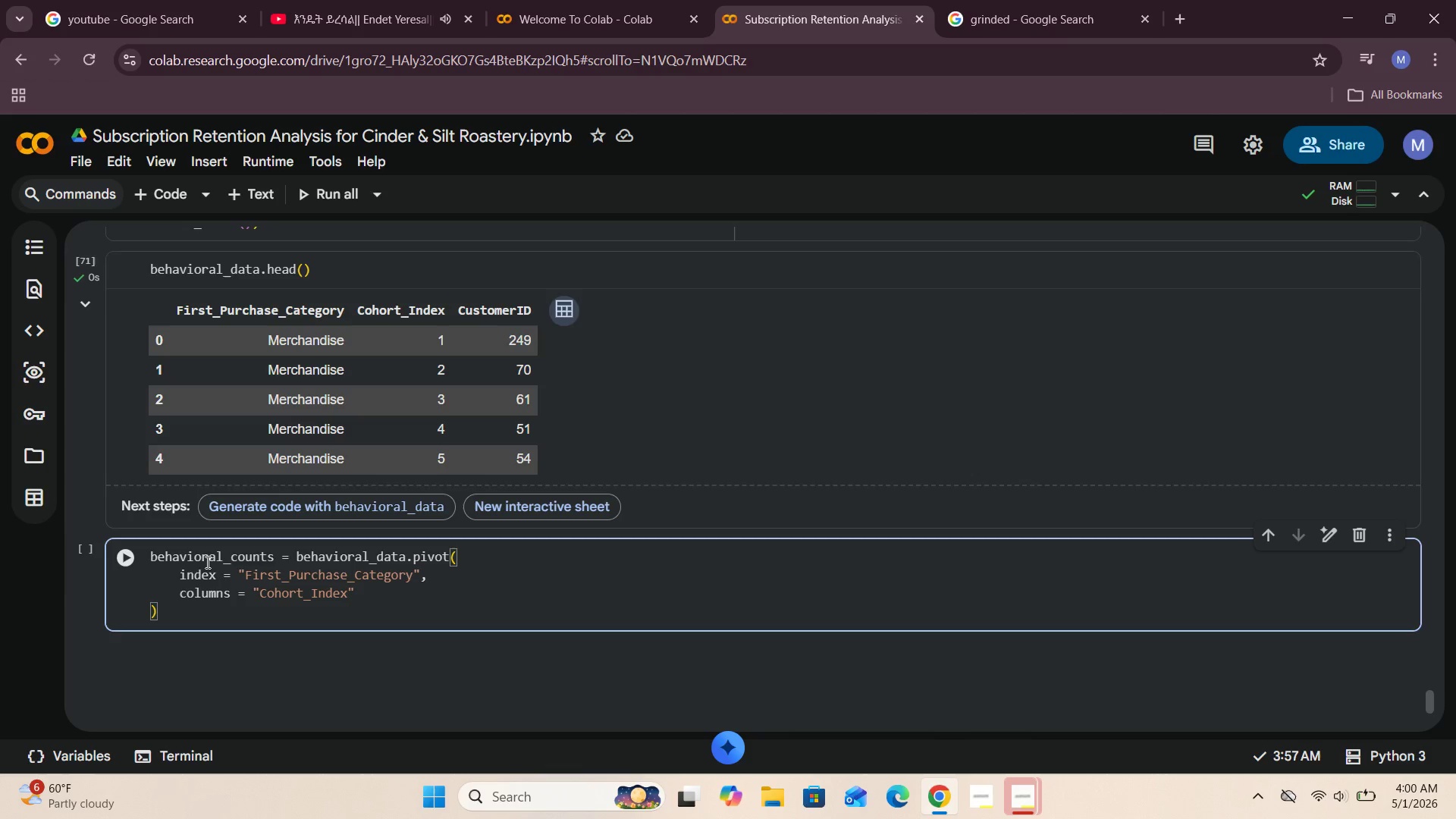 
key(ArrowRight)
 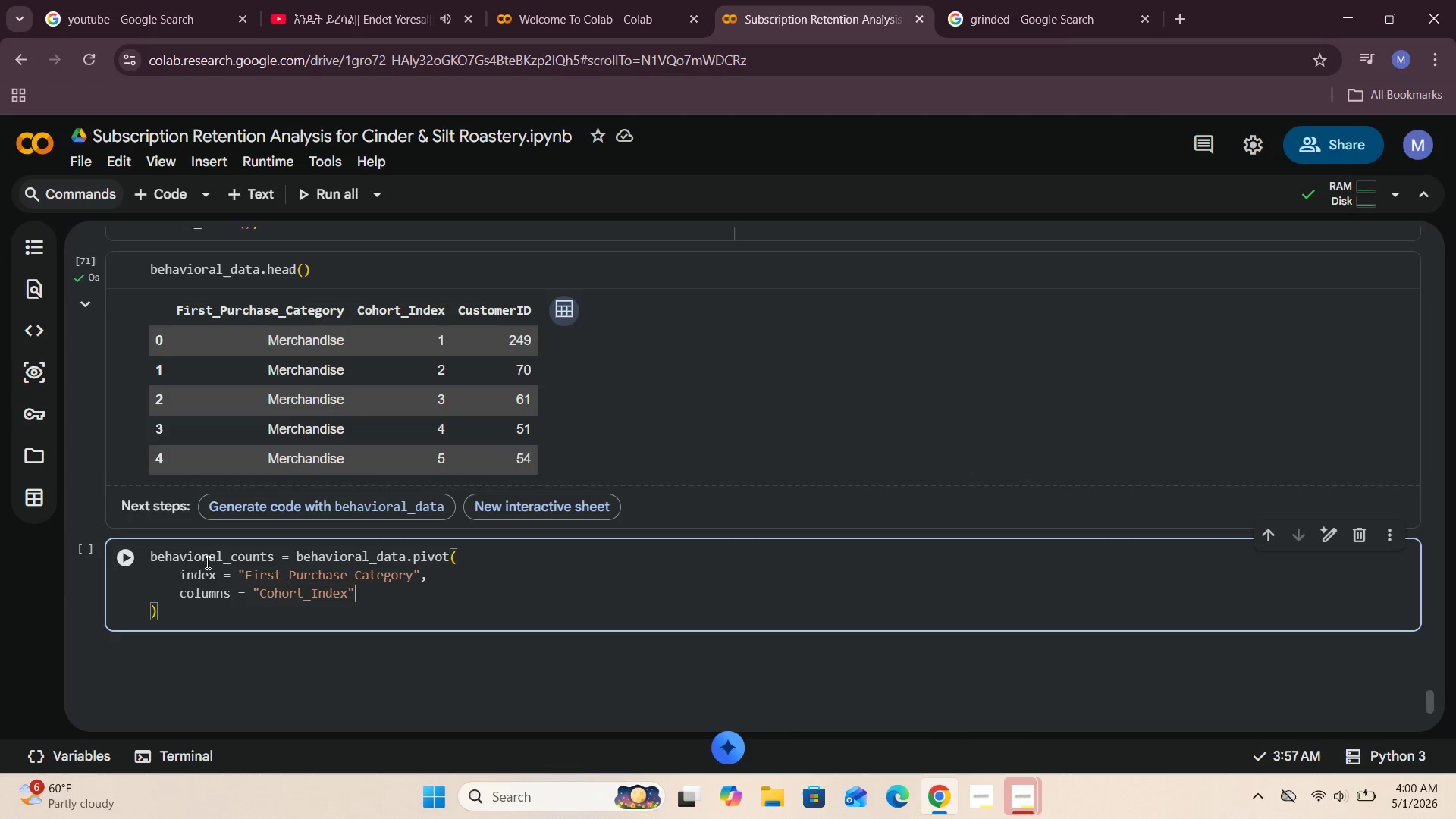 
key(Comma)
 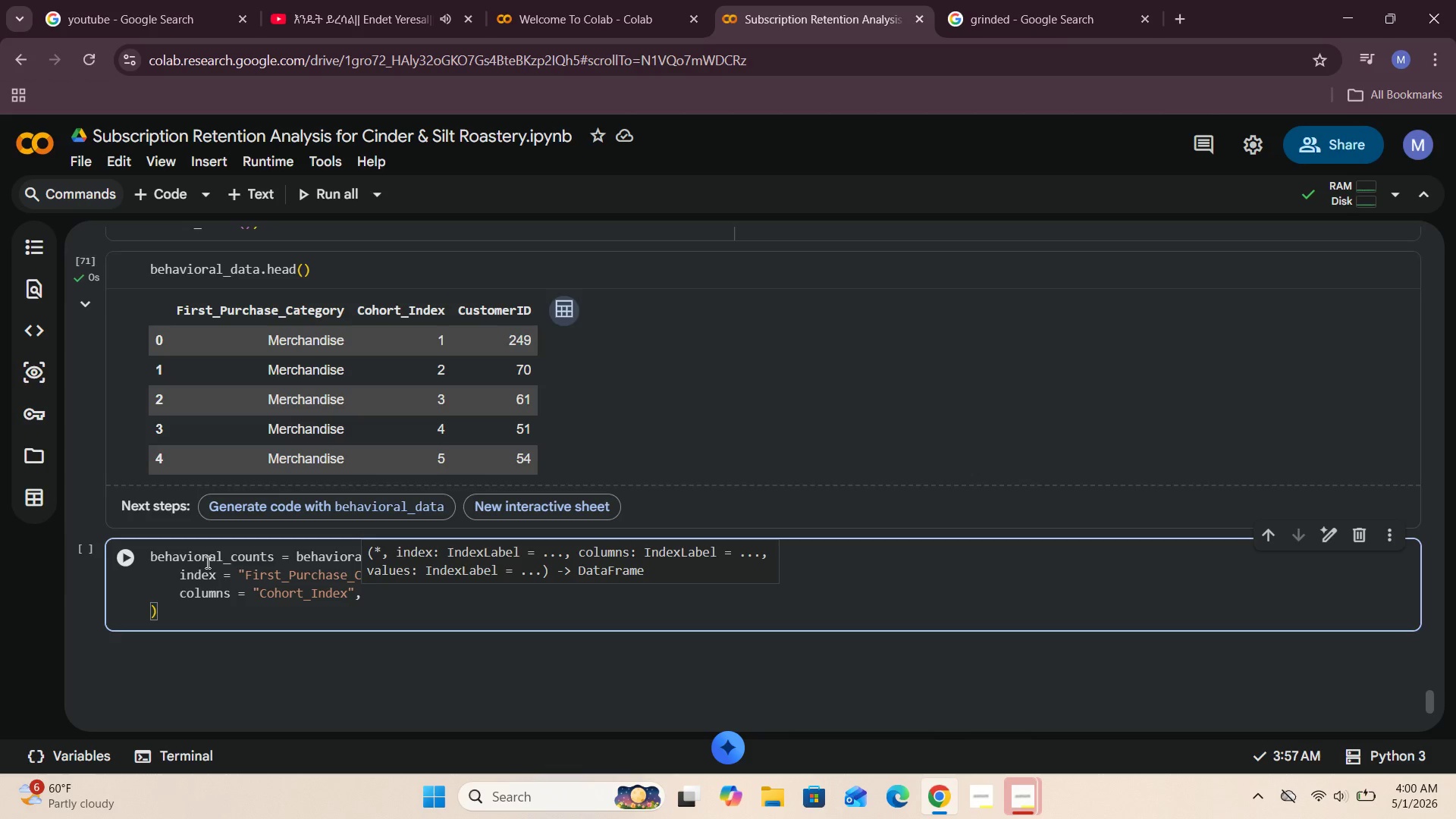 
key(Enter)
 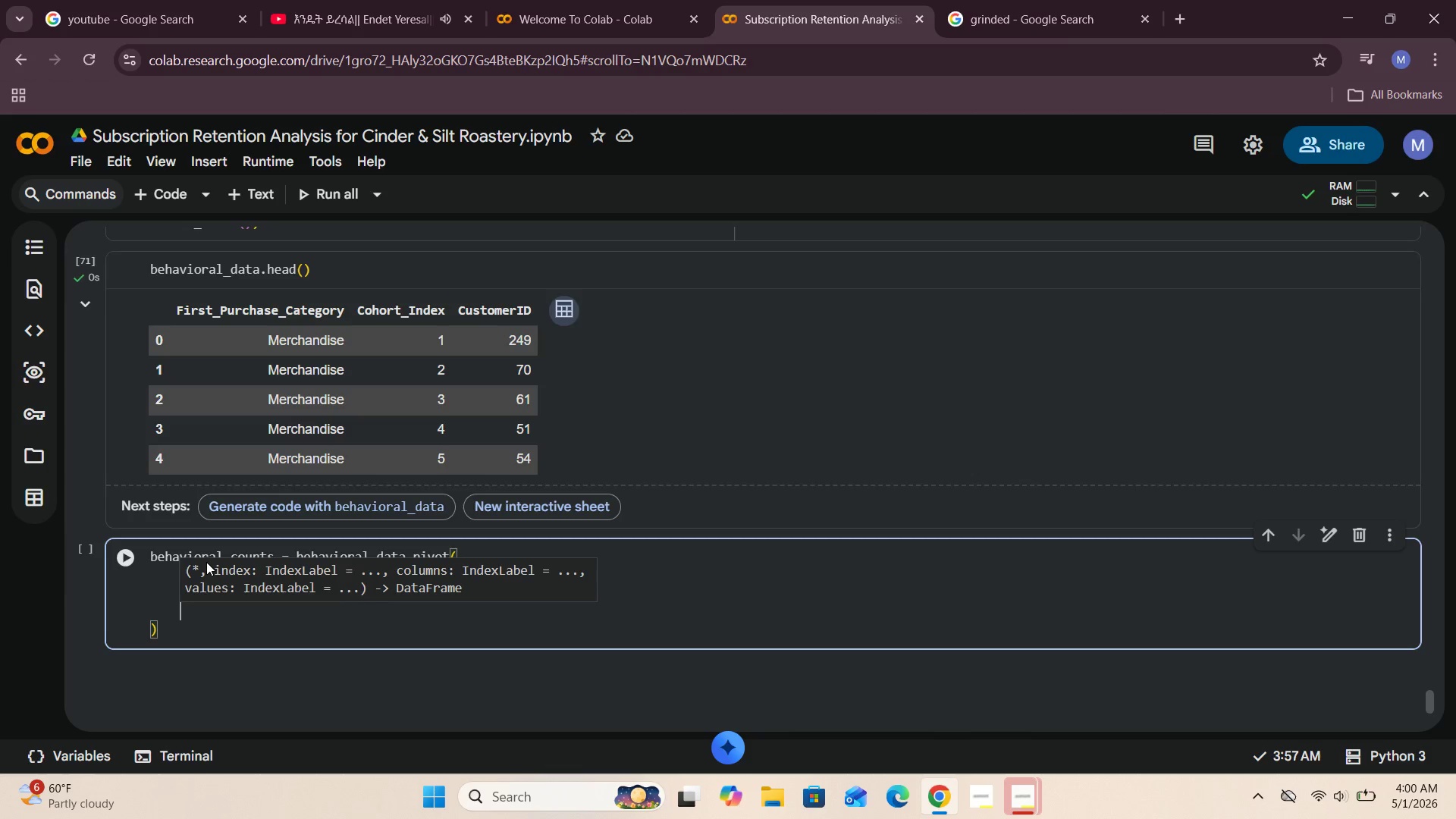 
type(Values=)
 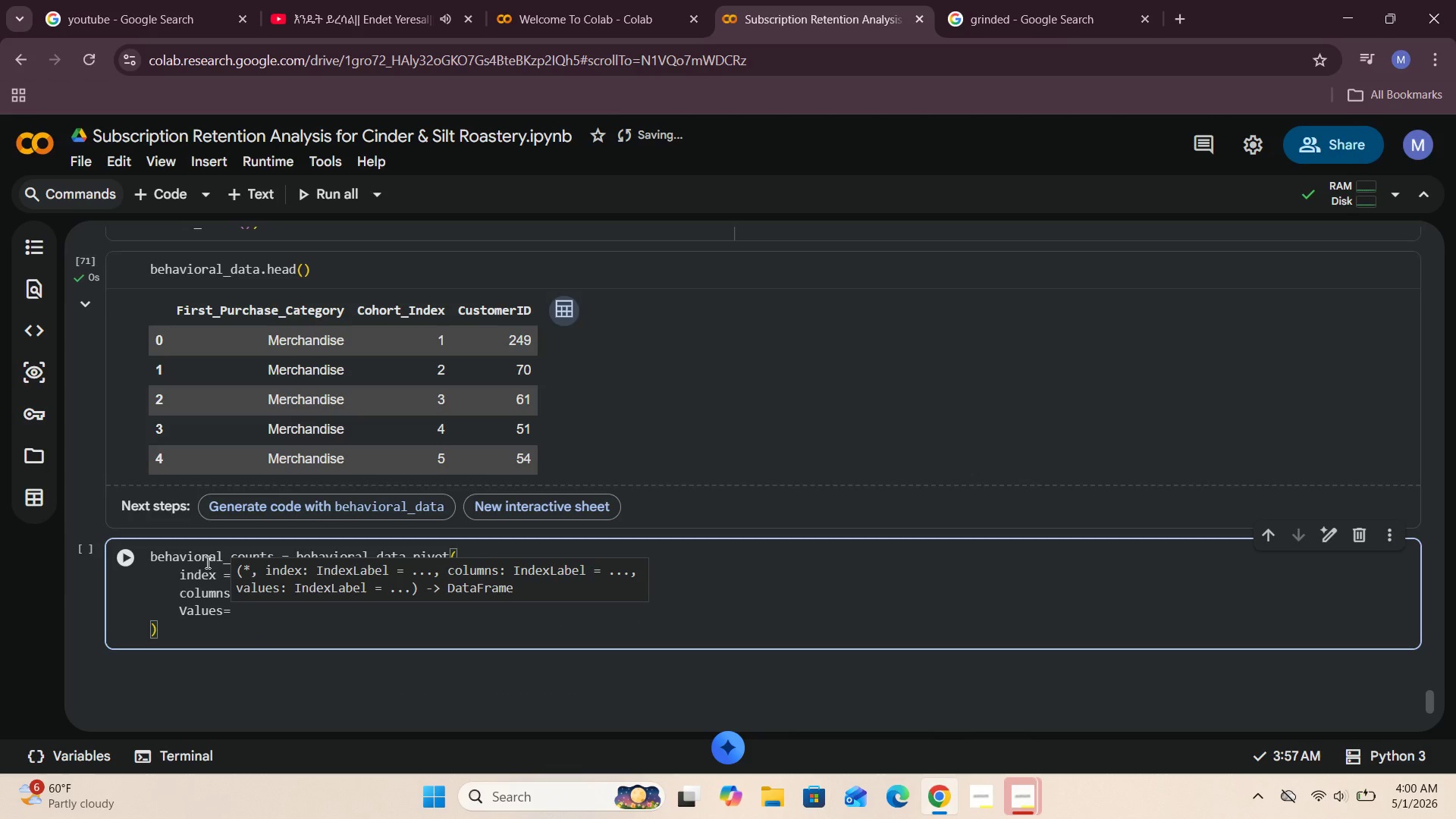 
key(ArrowLeft)
 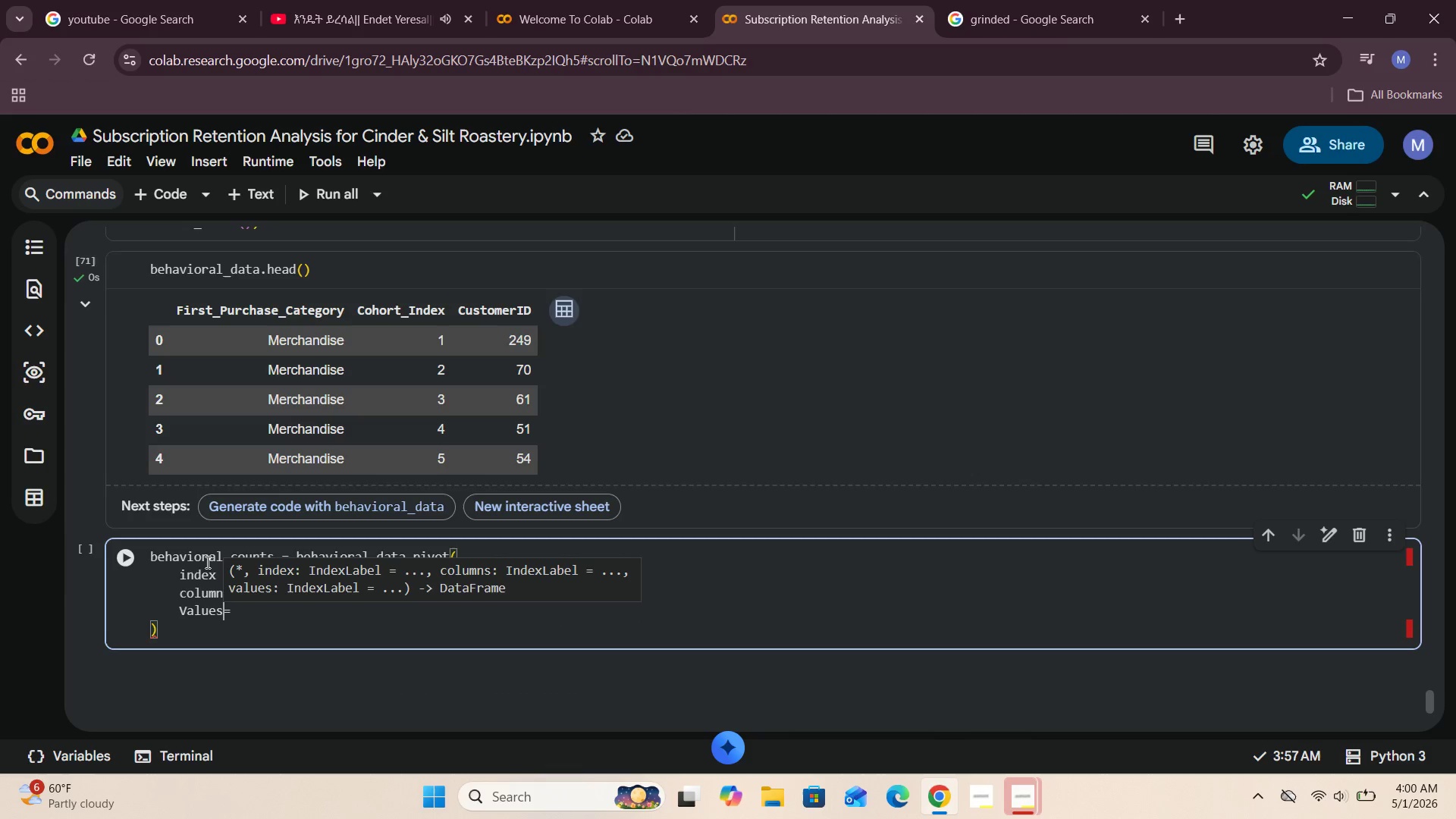 
key(Space)
 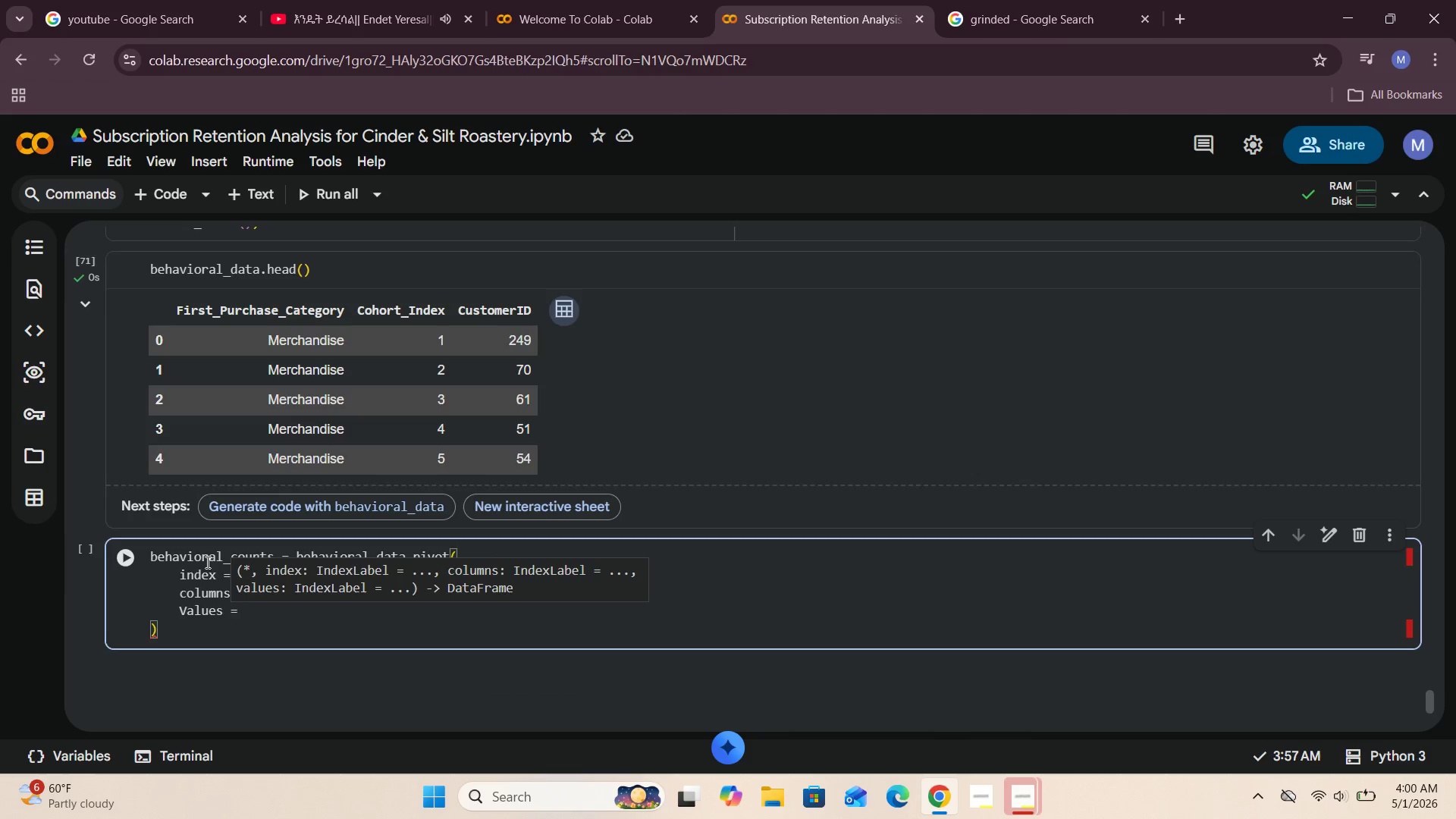 
key(ArrowRight)
 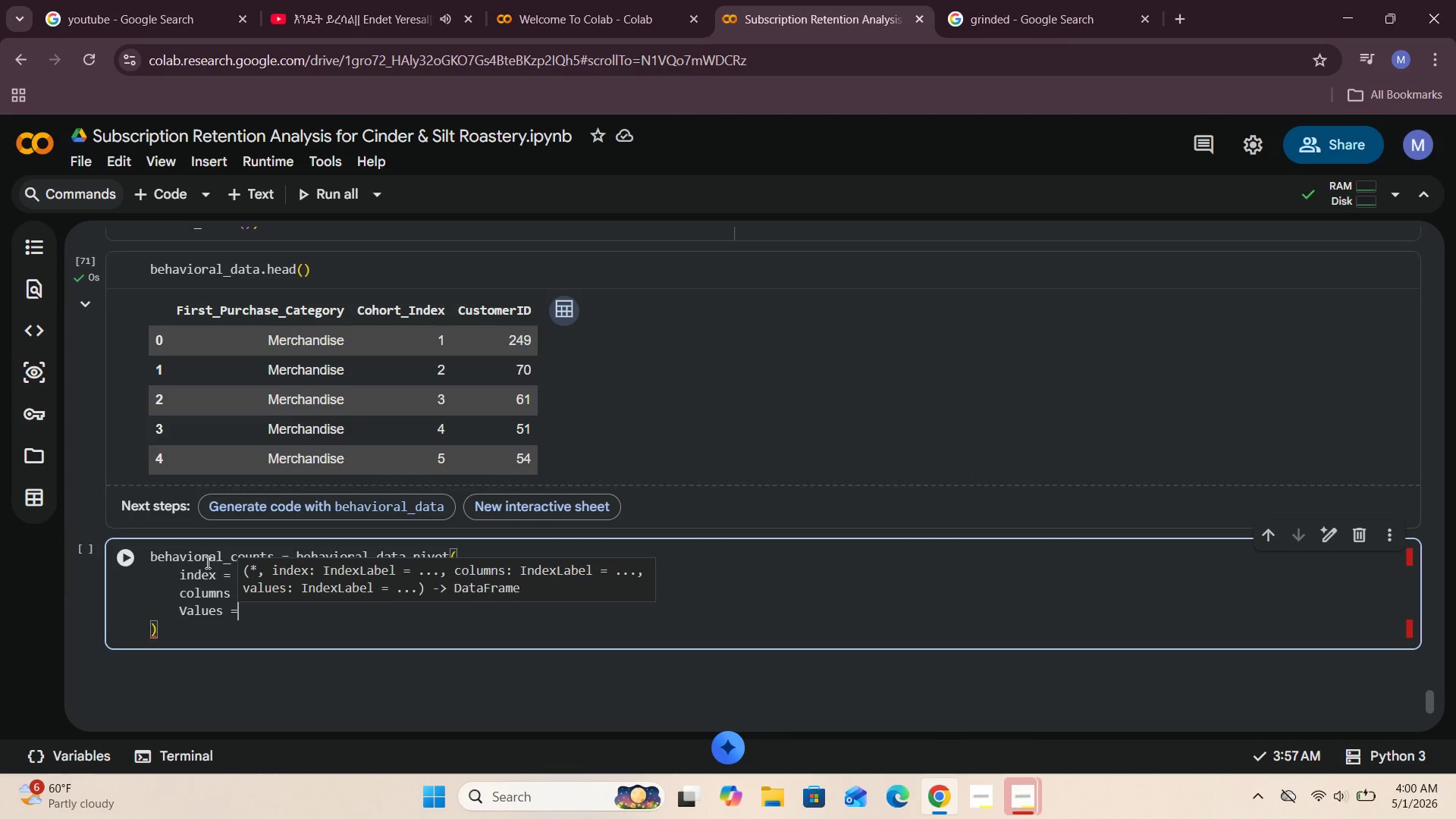 
type( "CustmerID)
 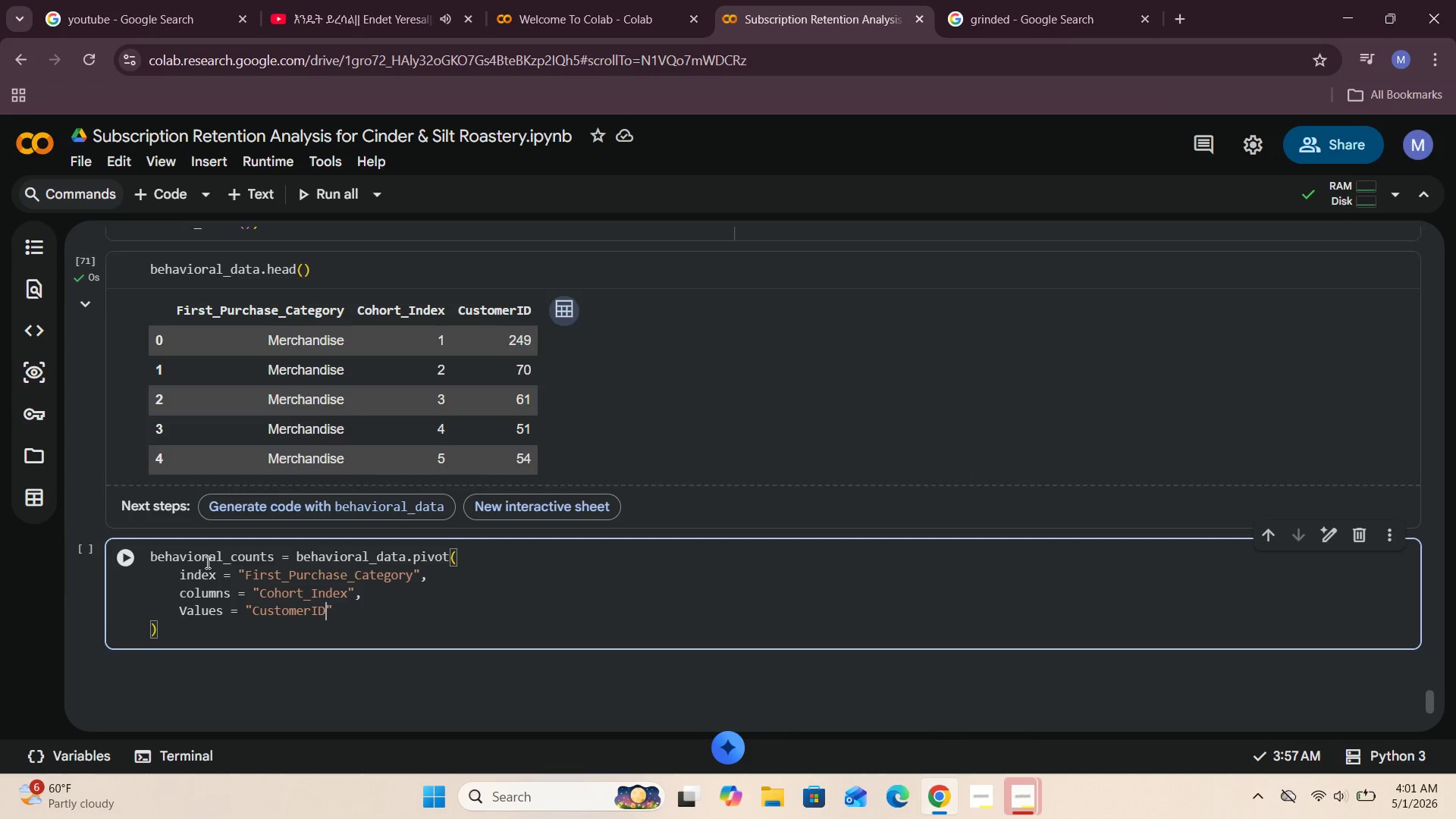 
 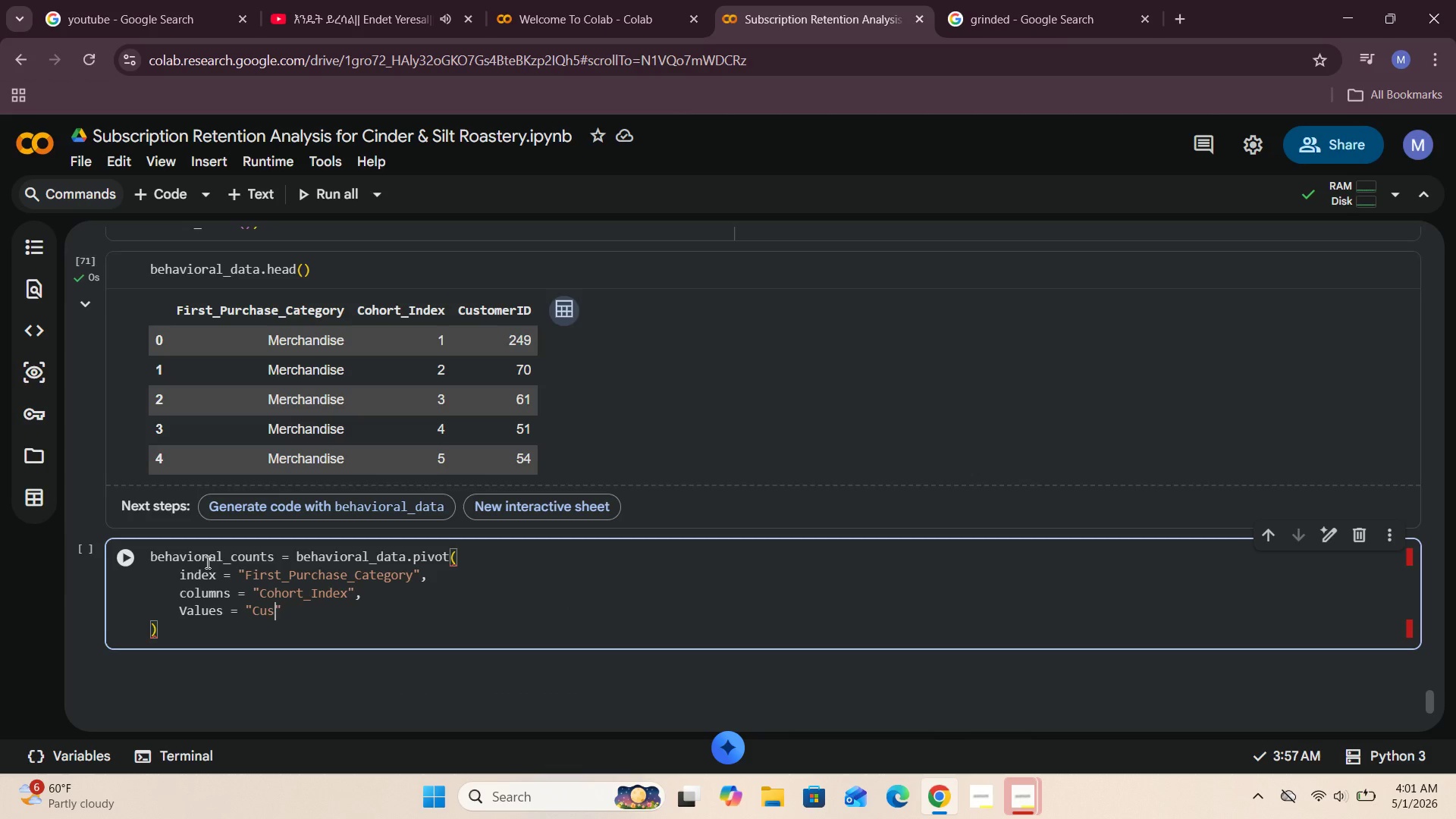 
hold_key(key=O, duration=0.36)
 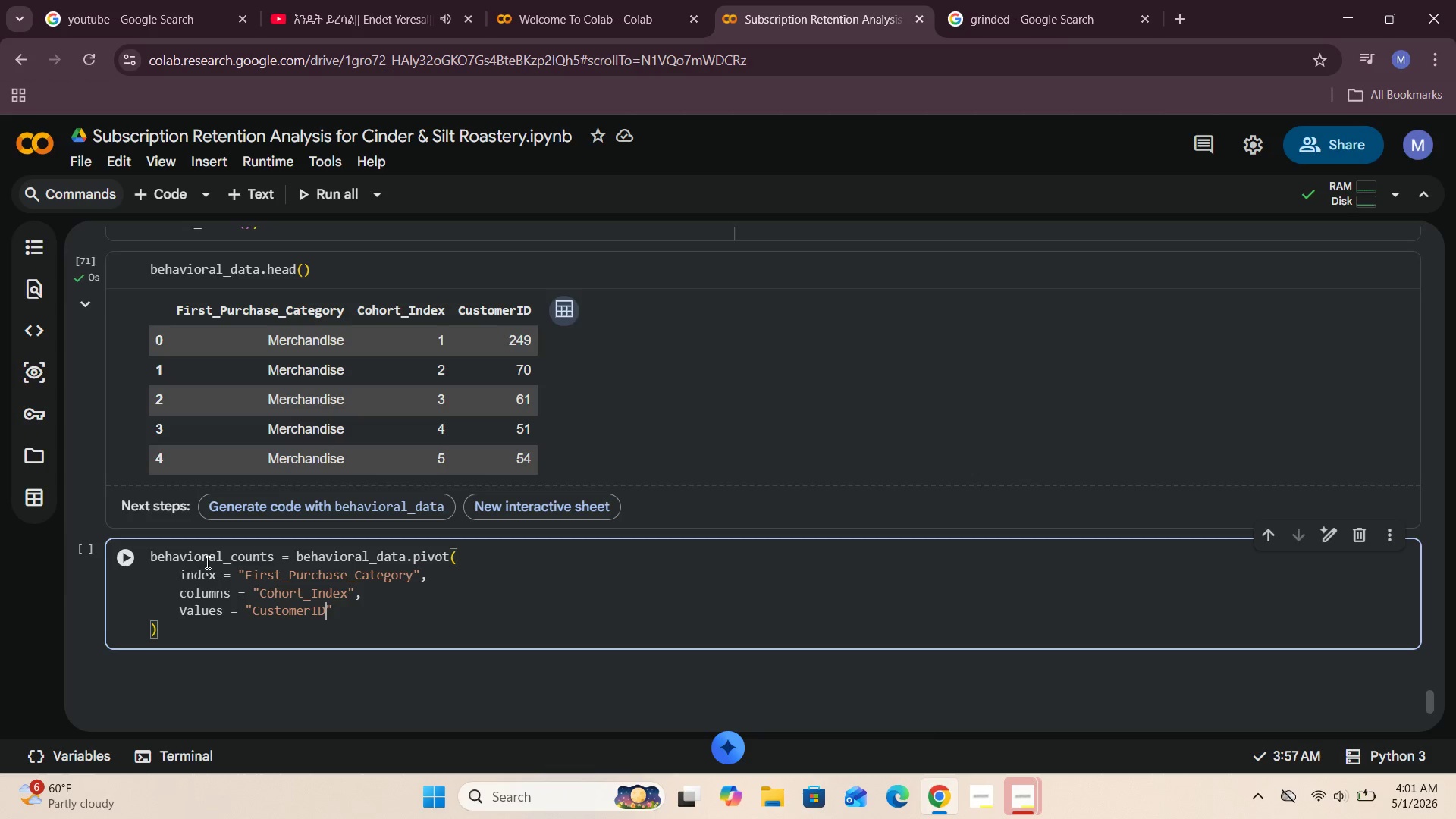 
key(ArrowRight)
 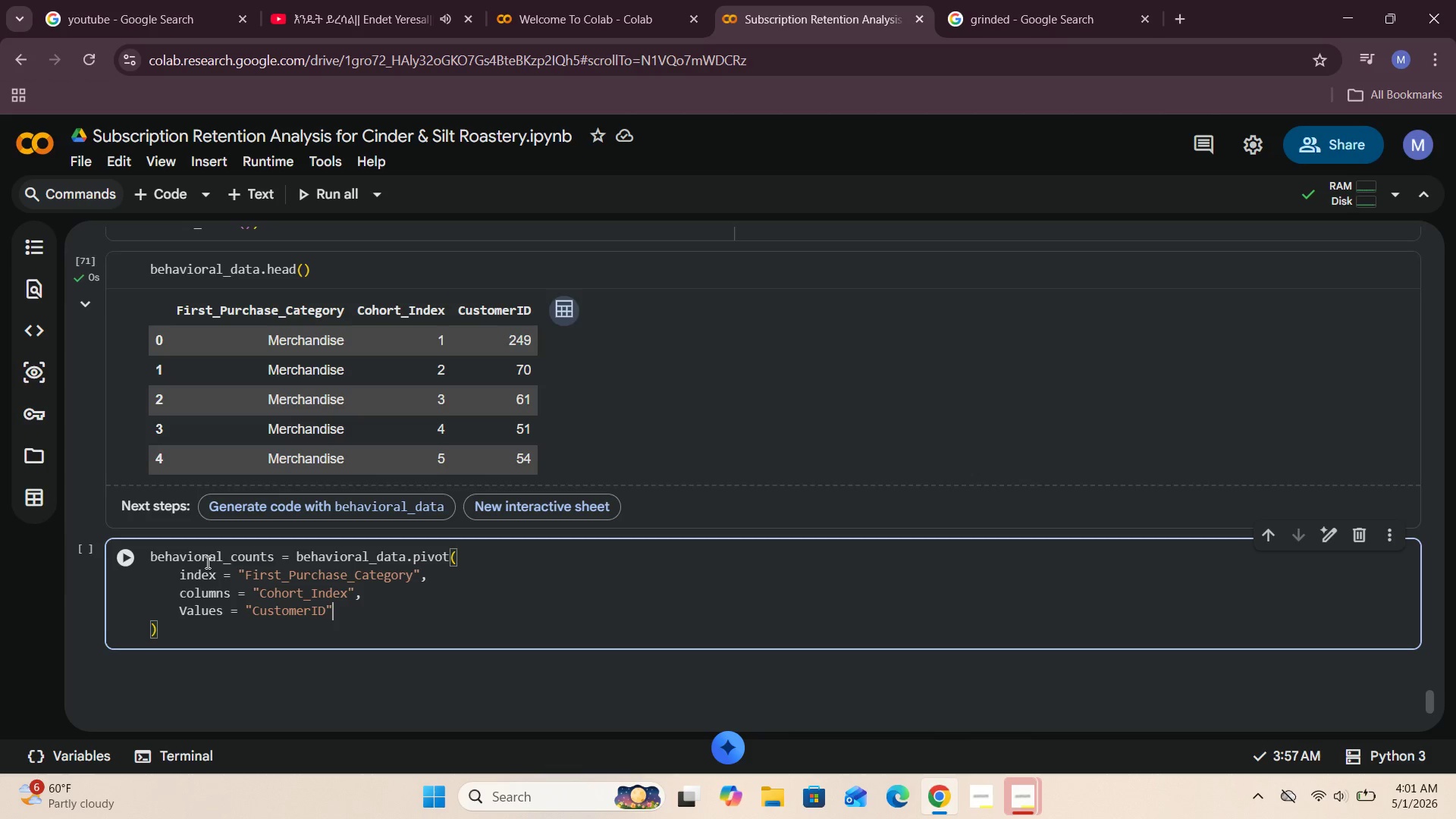 
key(ArrowDown)
 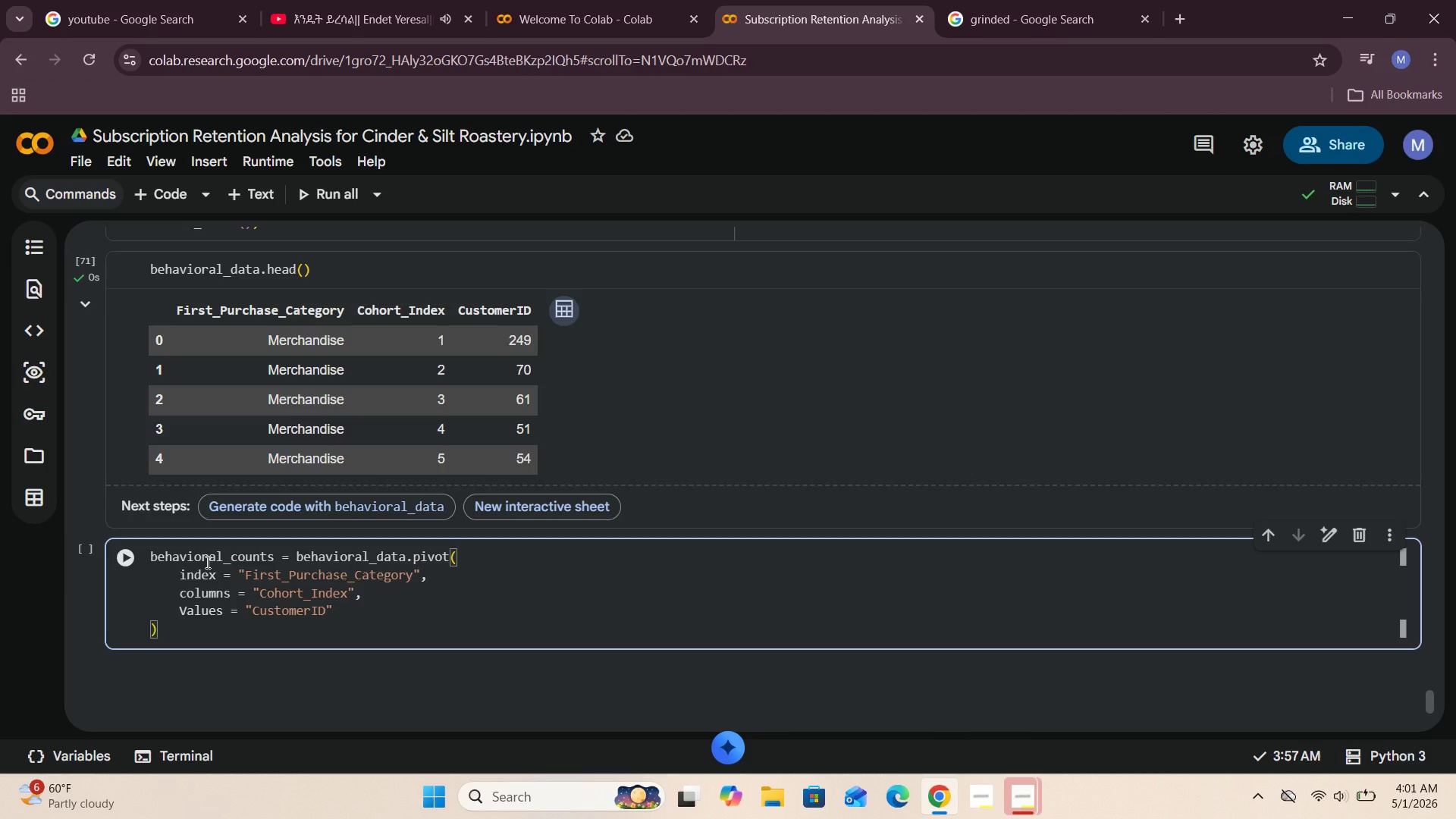 
key(Enter)
 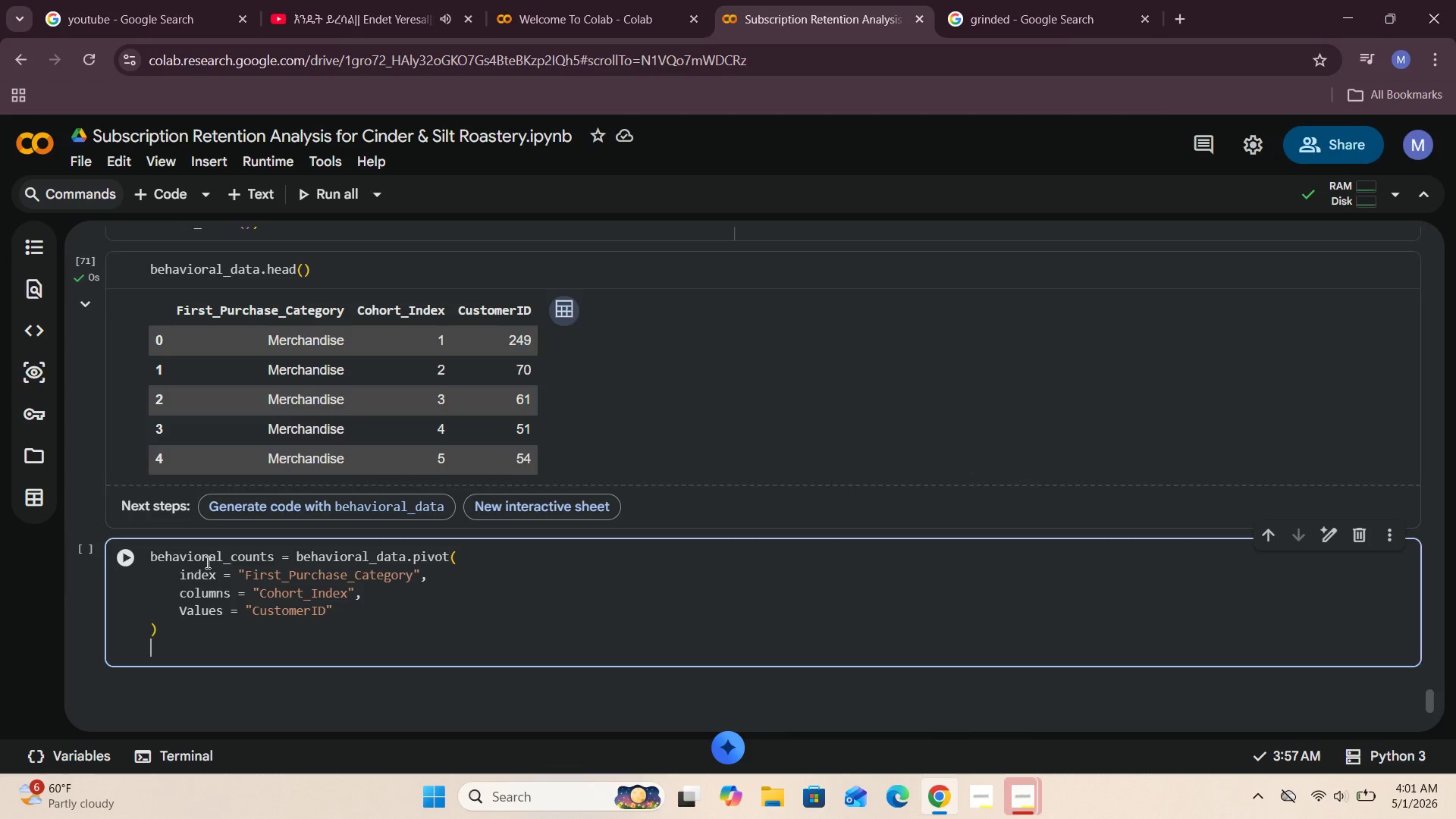 
key(Enter)
 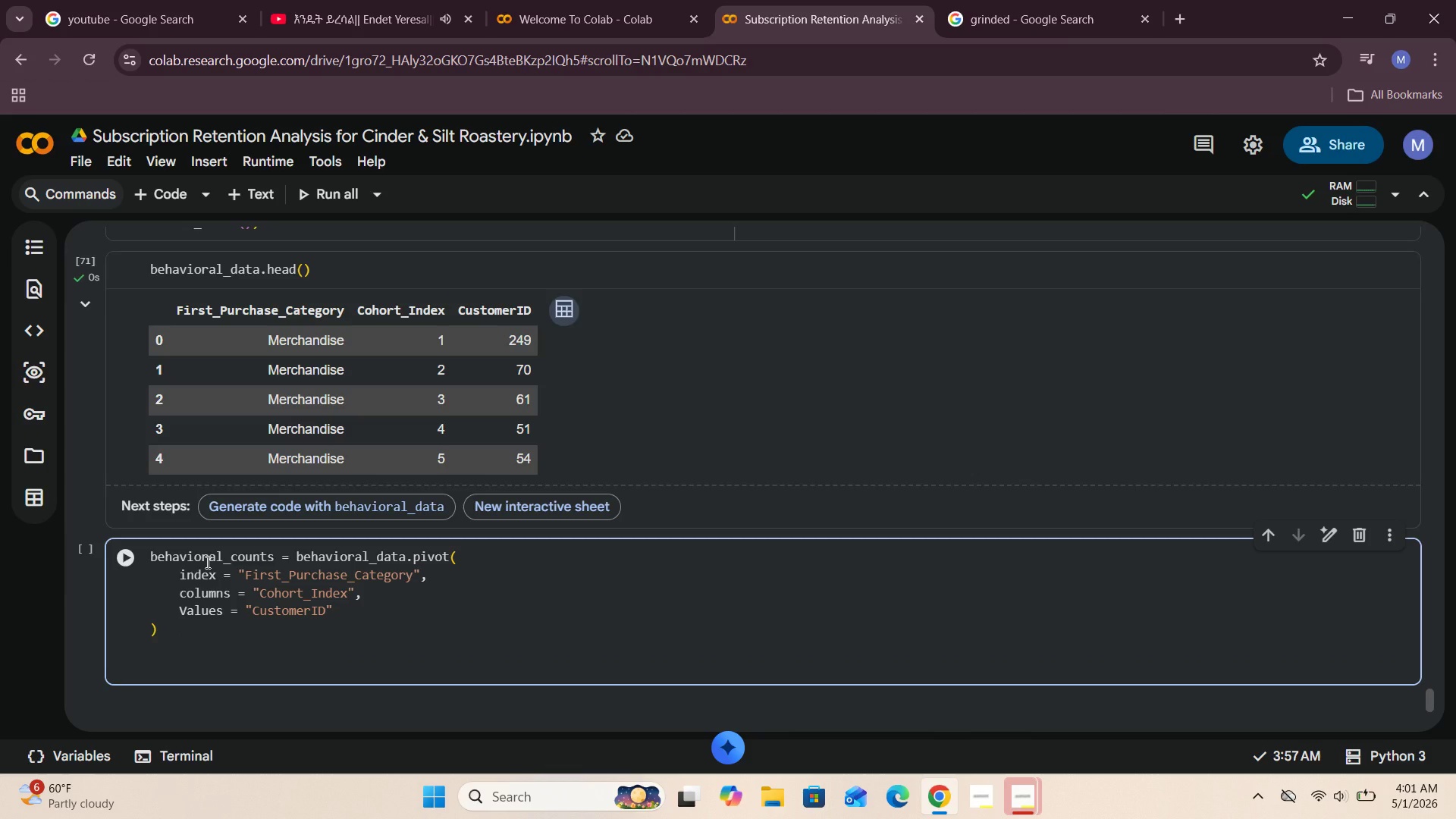 
type(behavioral)
 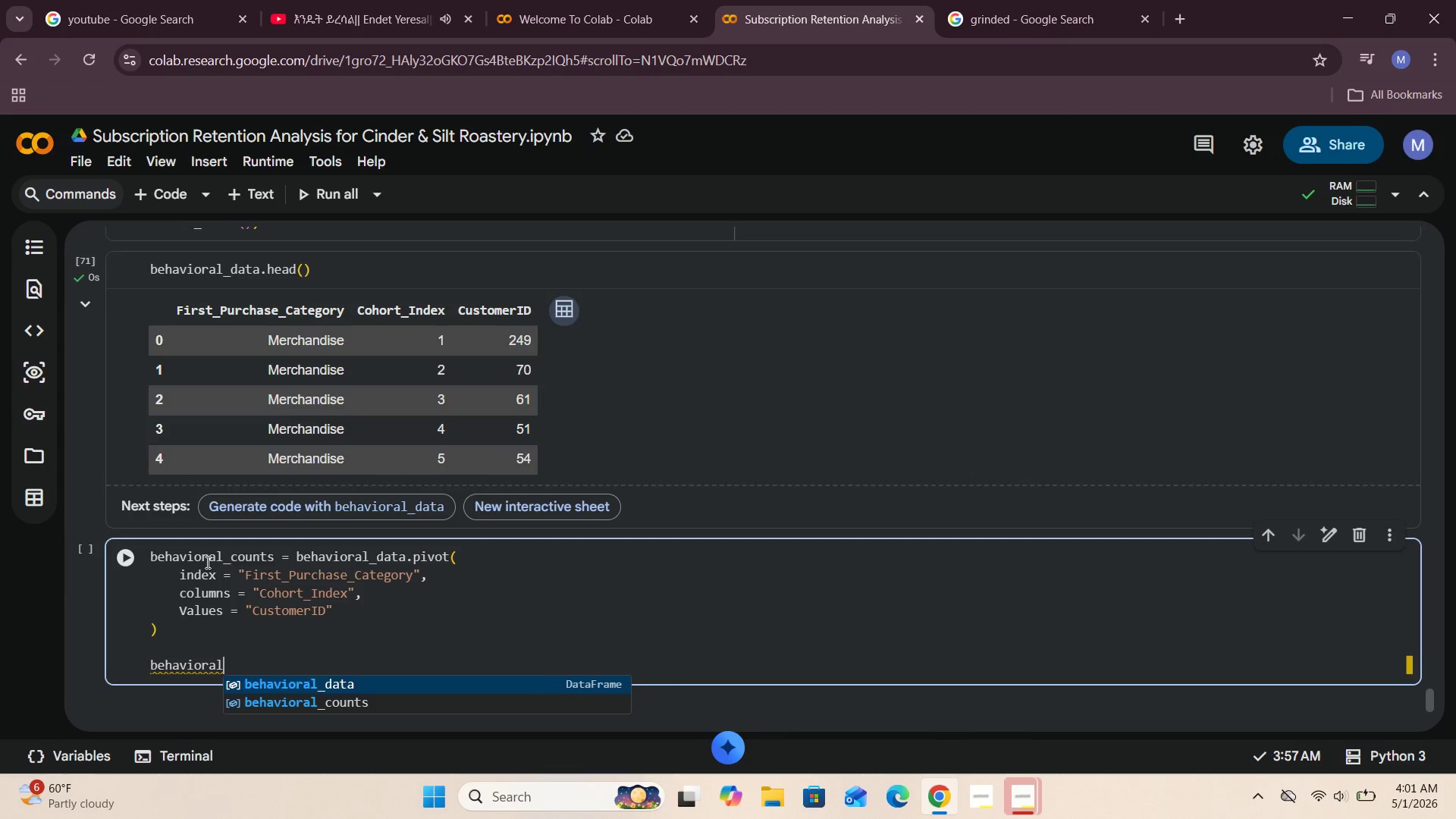 
type(_counts.head()
 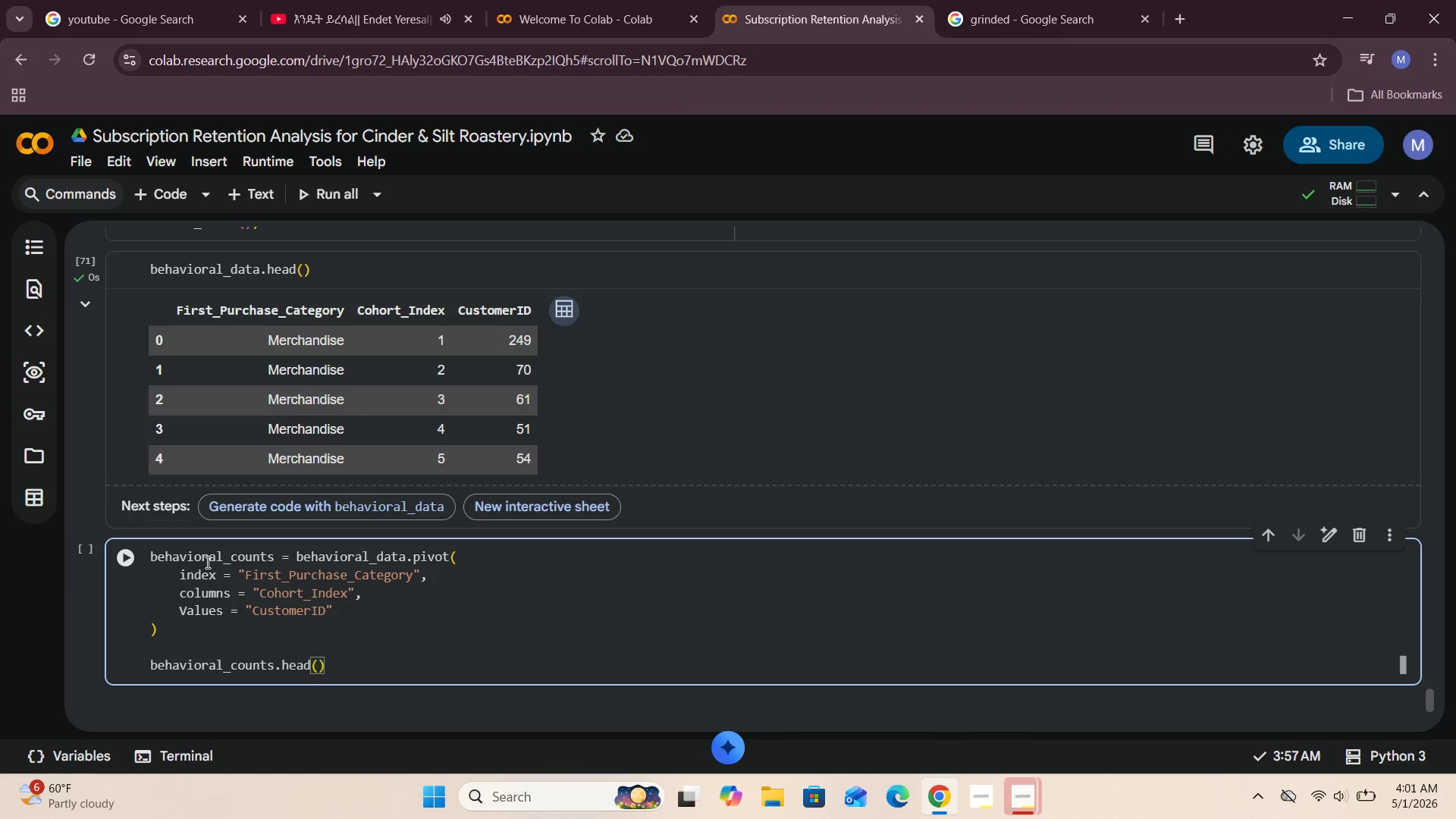 
key(Shift+ShiftRight)
 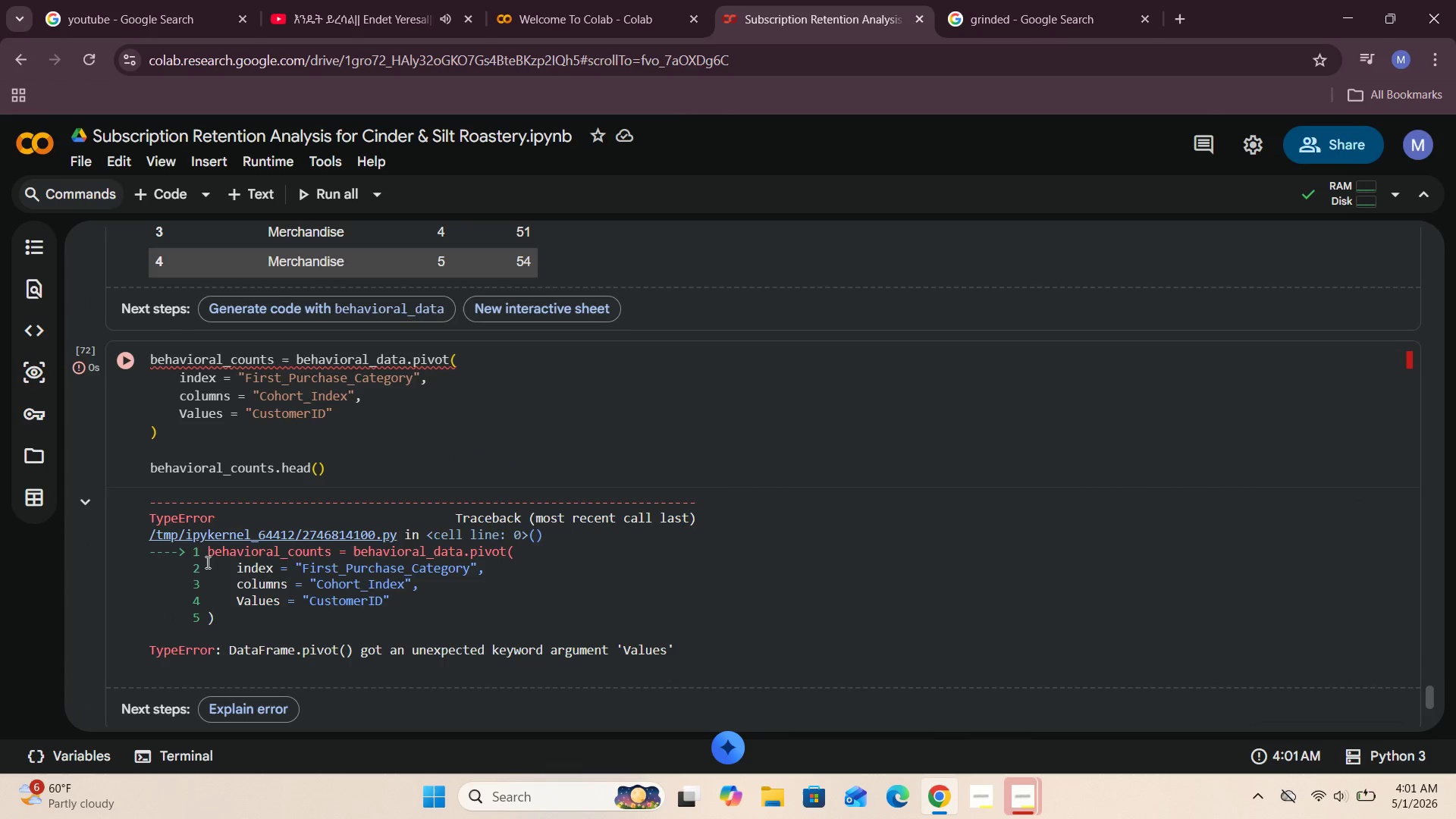 
key(Shift+Enter)
 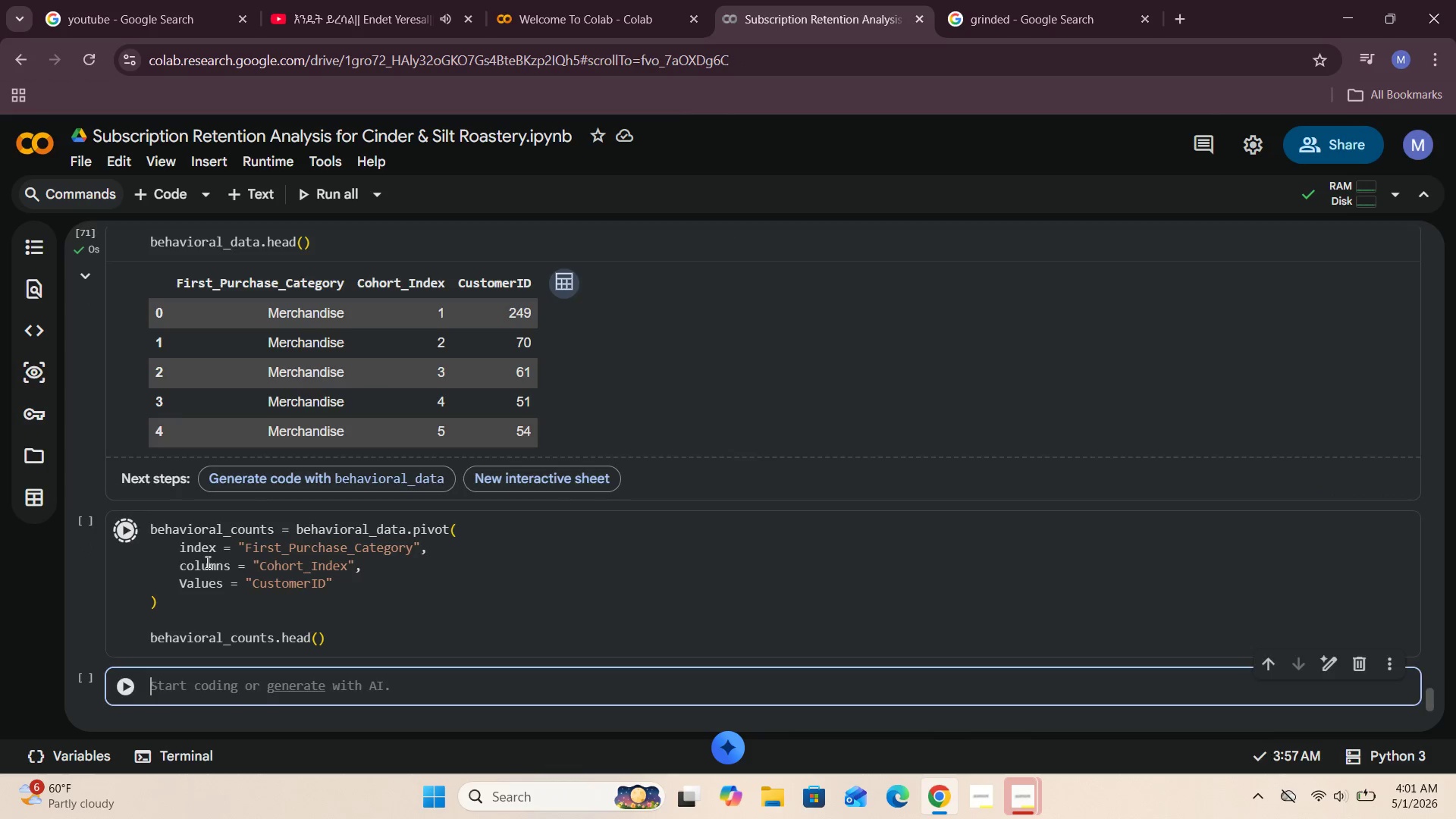 
wait(8.2)
 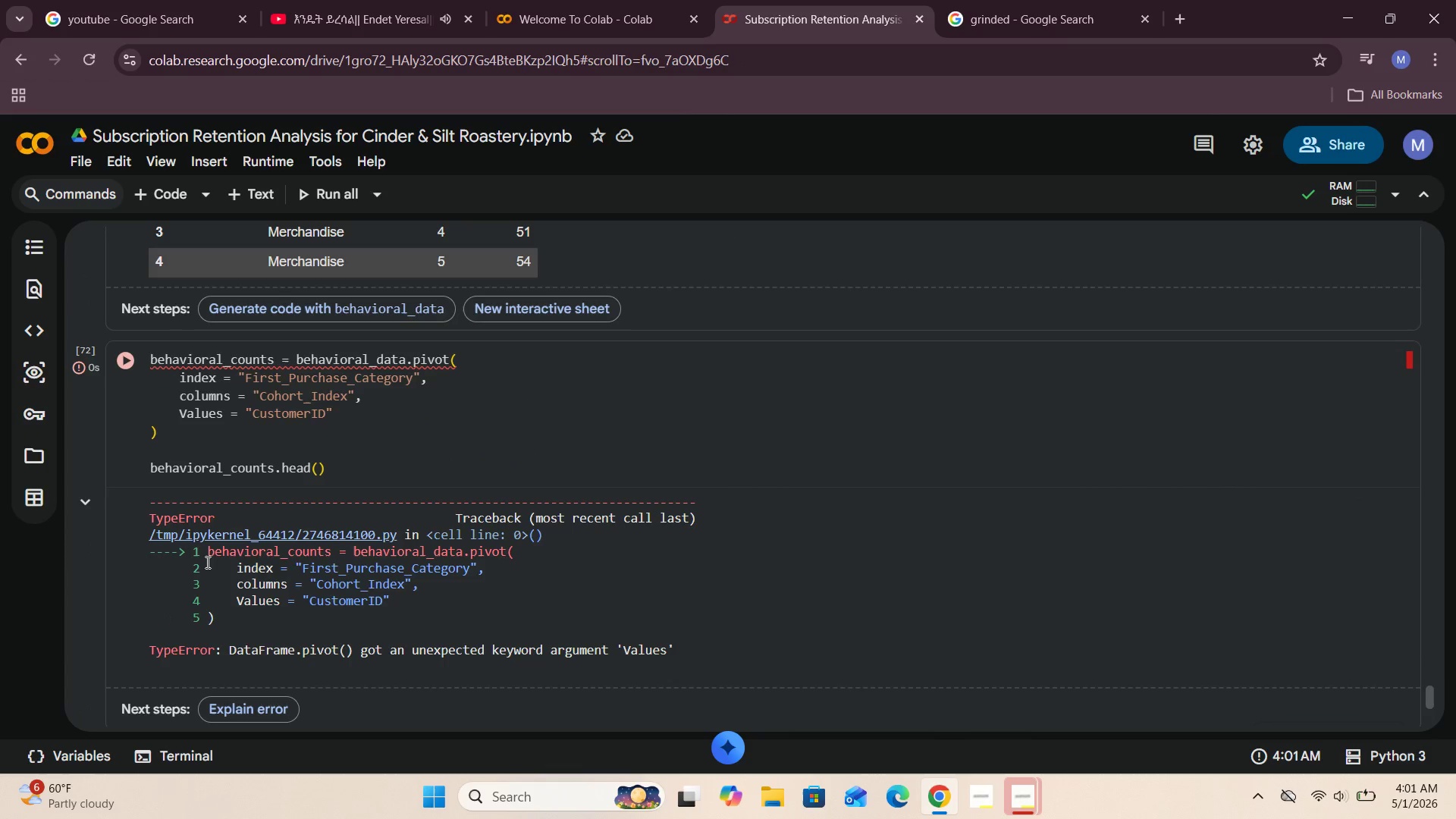 
left_click([187, 415])
 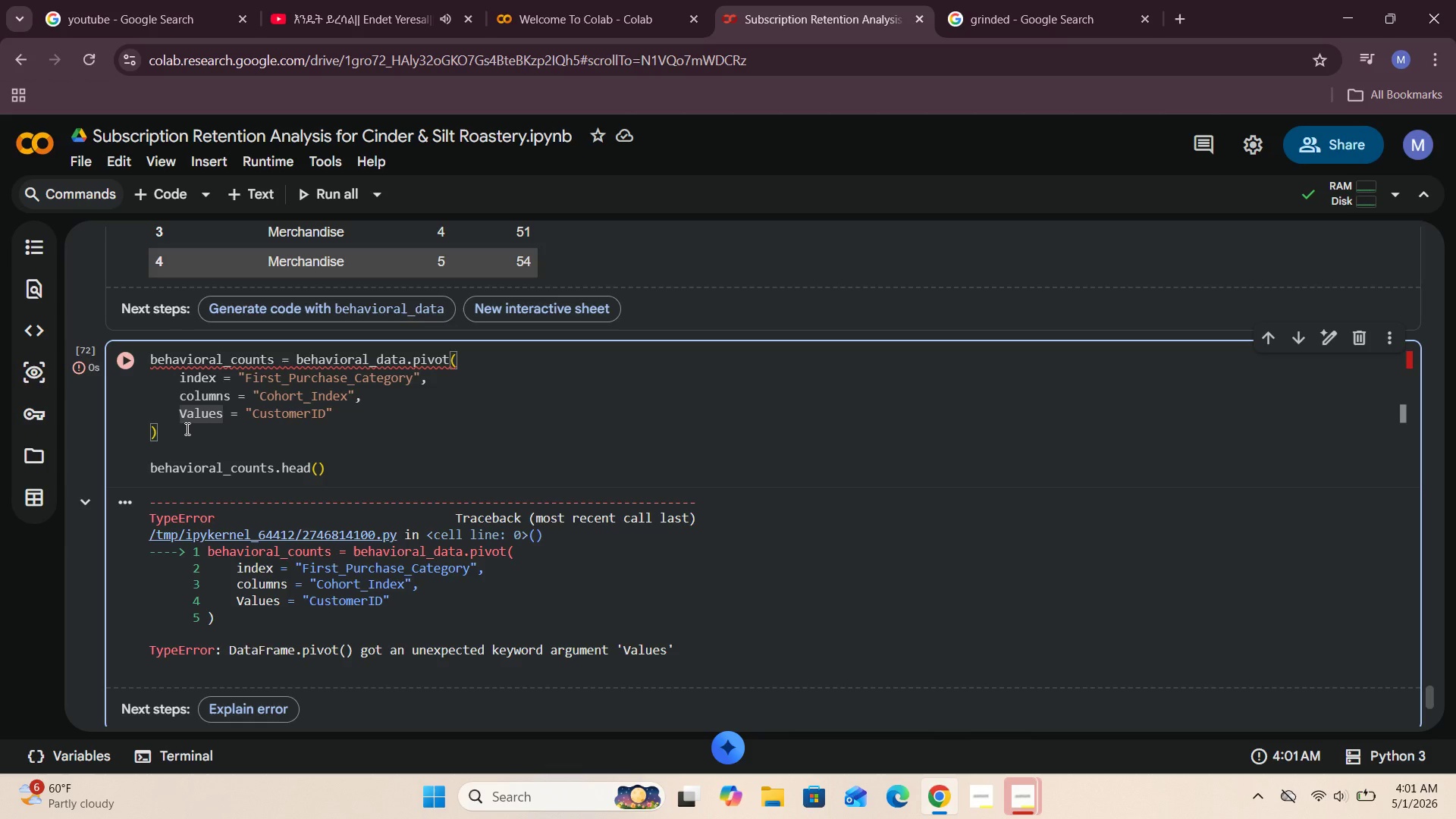 
key(Backspace)
 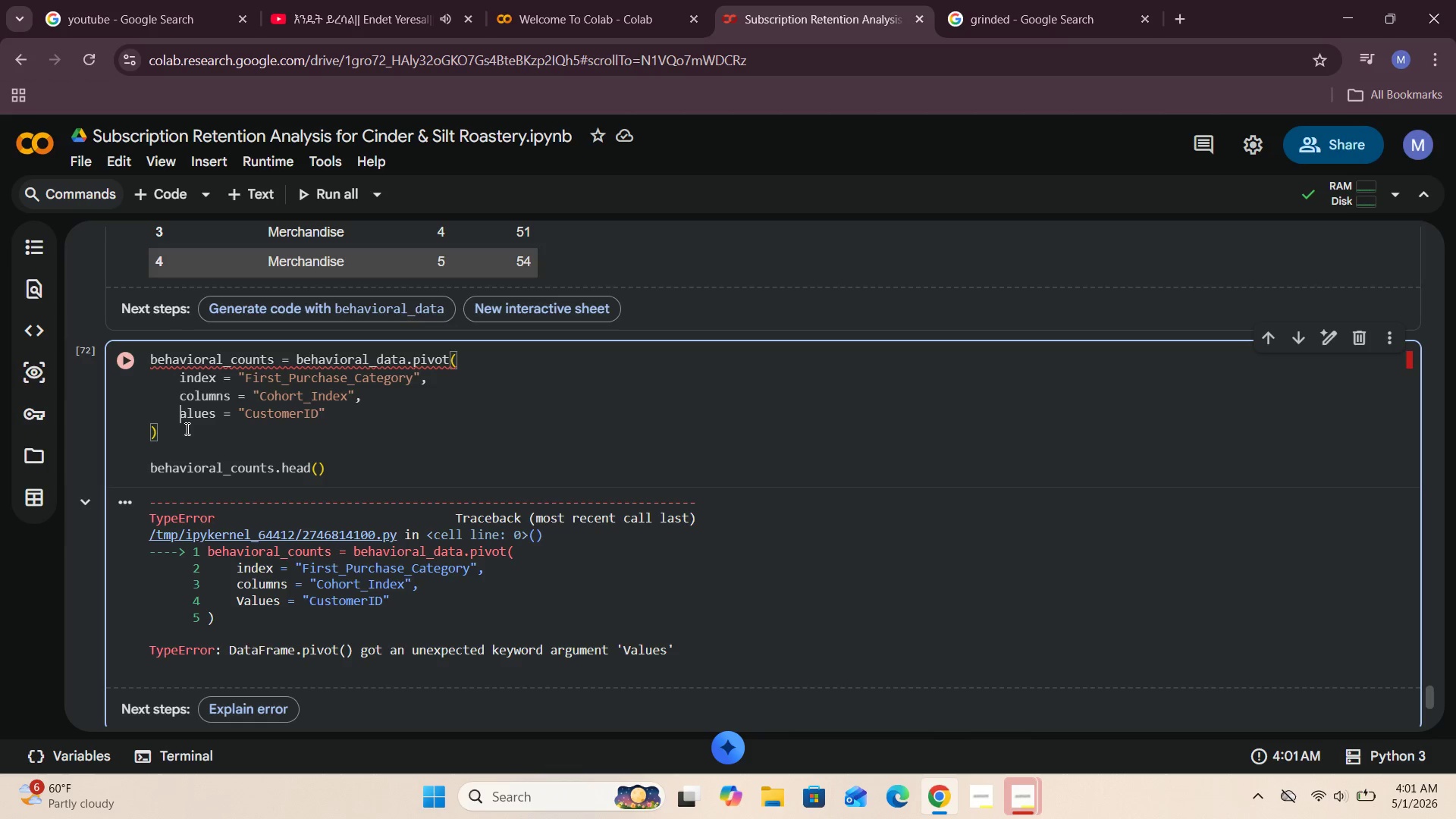 
key(V)
 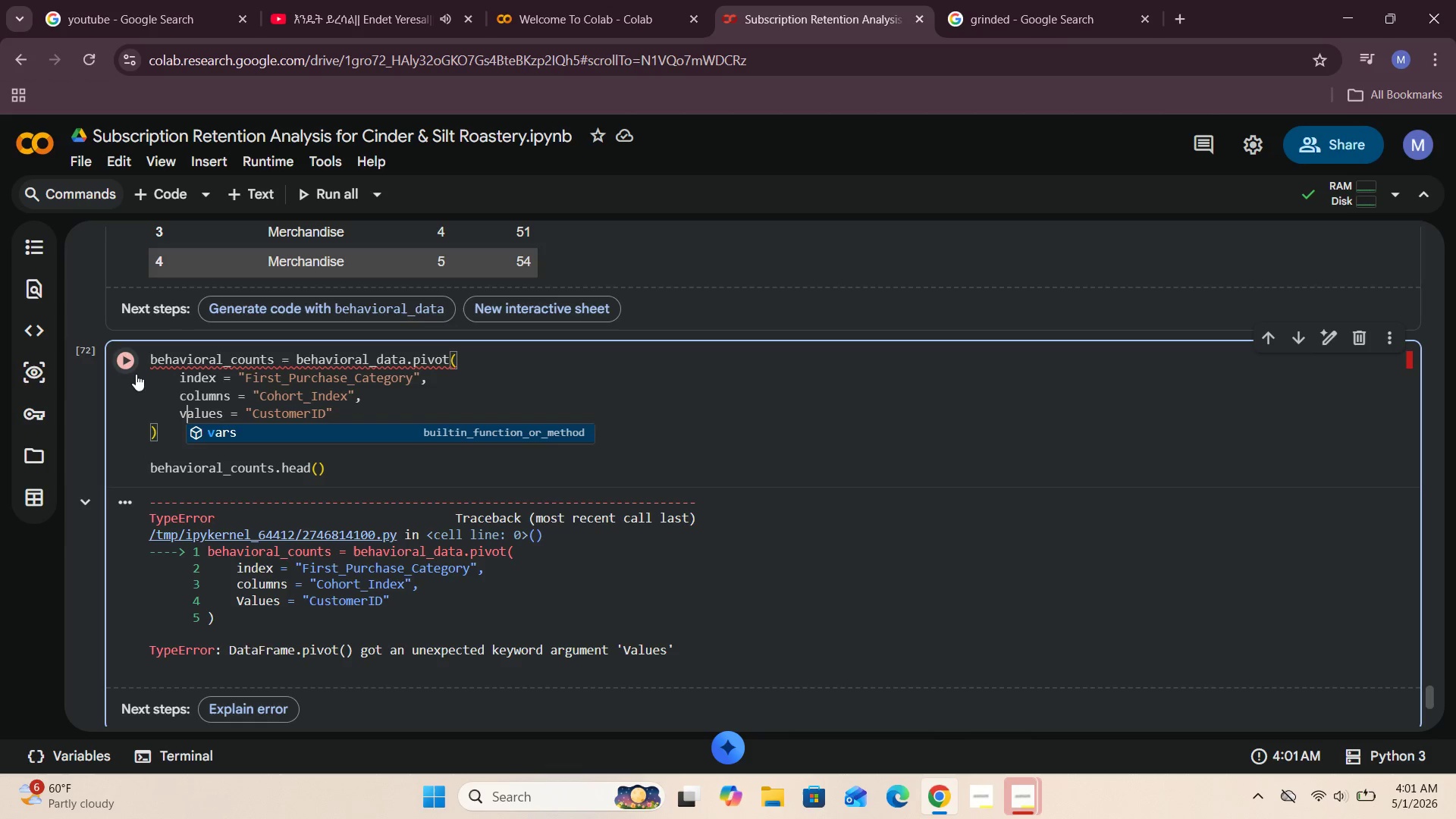 
left_click([136, 369])
 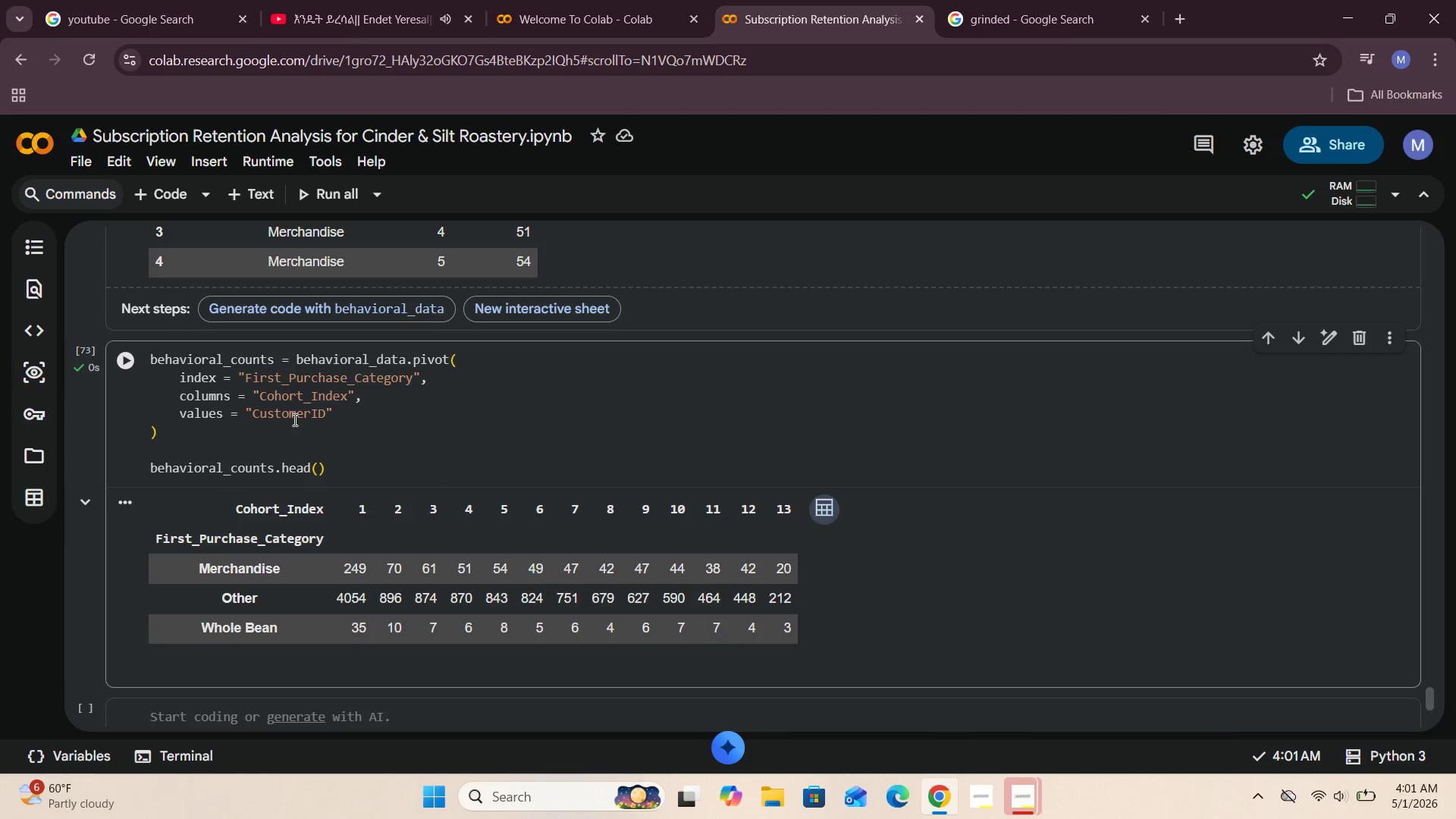 
scroll: coordinate [293, 419], scroll_direction: down, amount: 1.0
 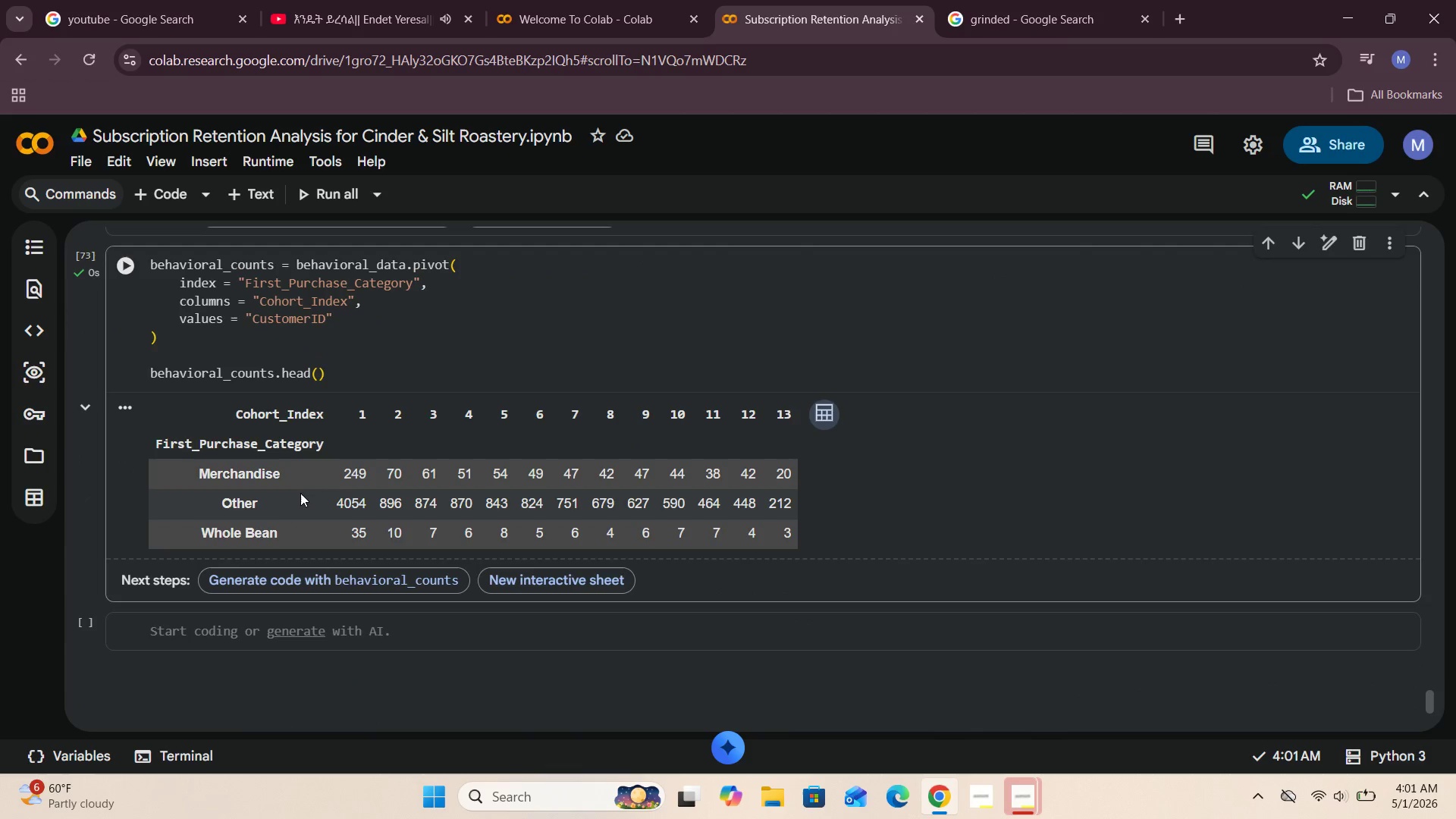 
wait(9.37)
 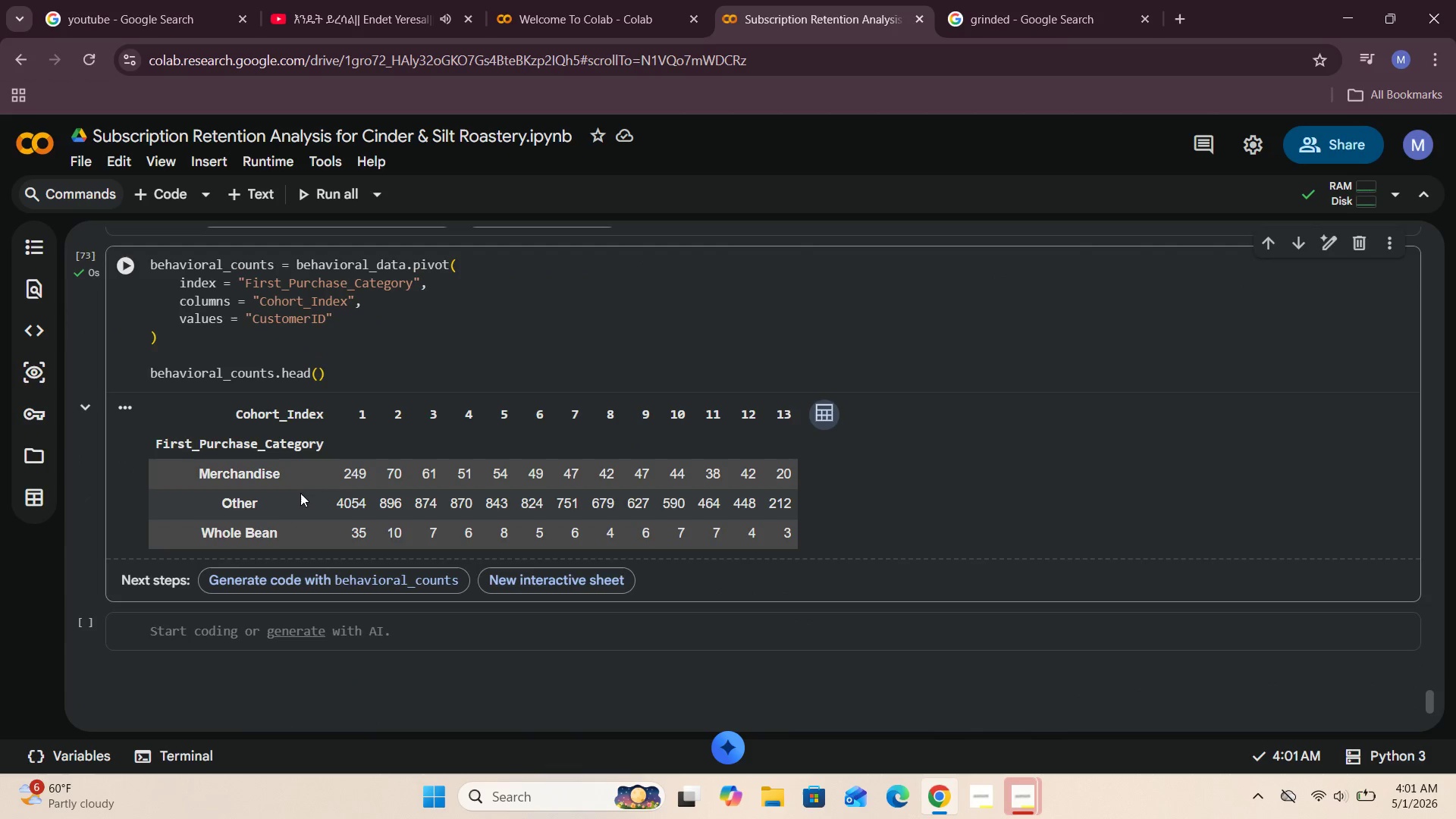 
scroll: coordinate [519, 414], scroll_direction: none, amount: 0.0
 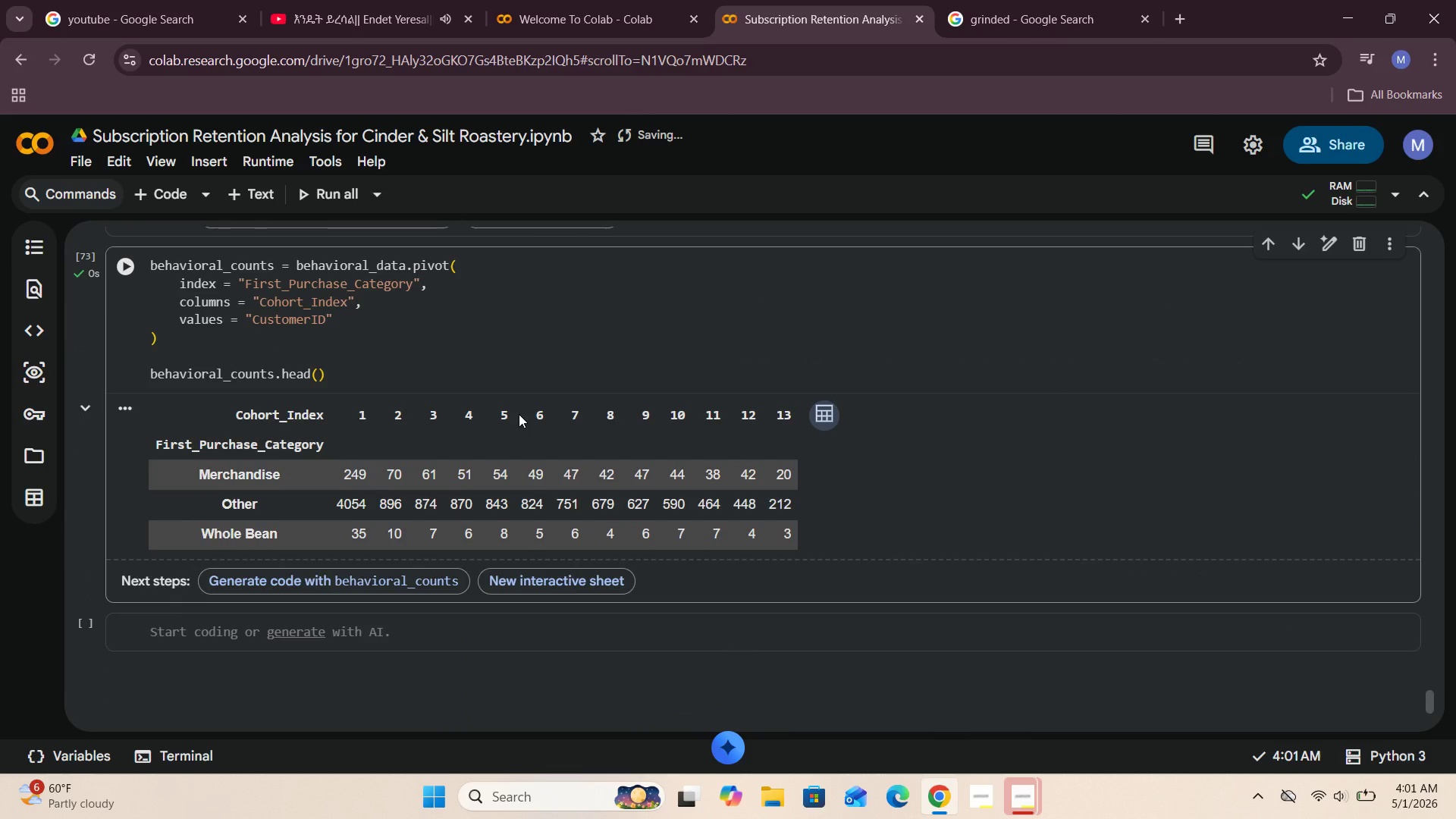 
scroll: coordinate [519, 414], scroll_direction: up, amount: 9.0
 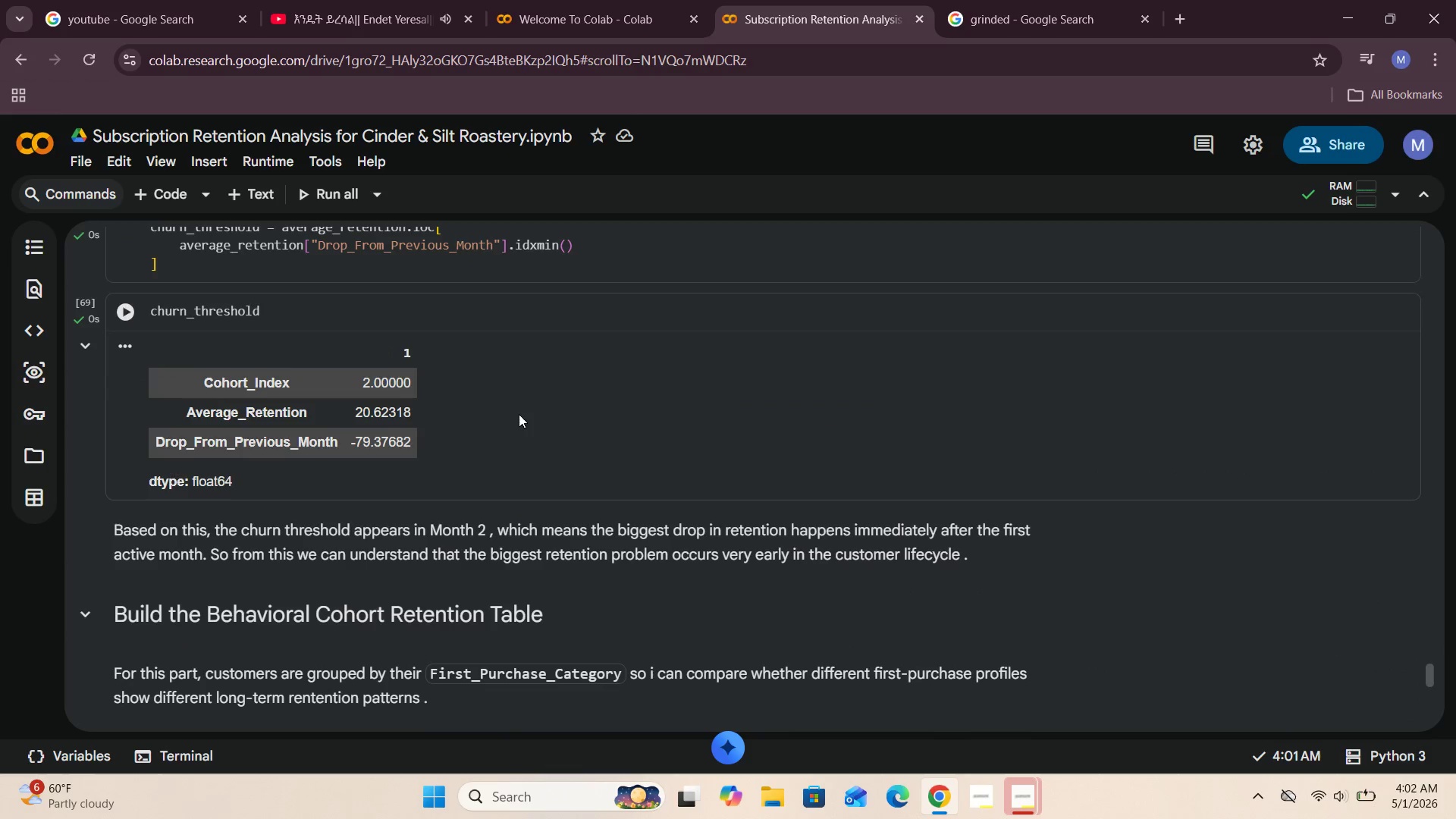 
scroll: coordinate [519, 414], scroll_direction: down, amount: 11.0
 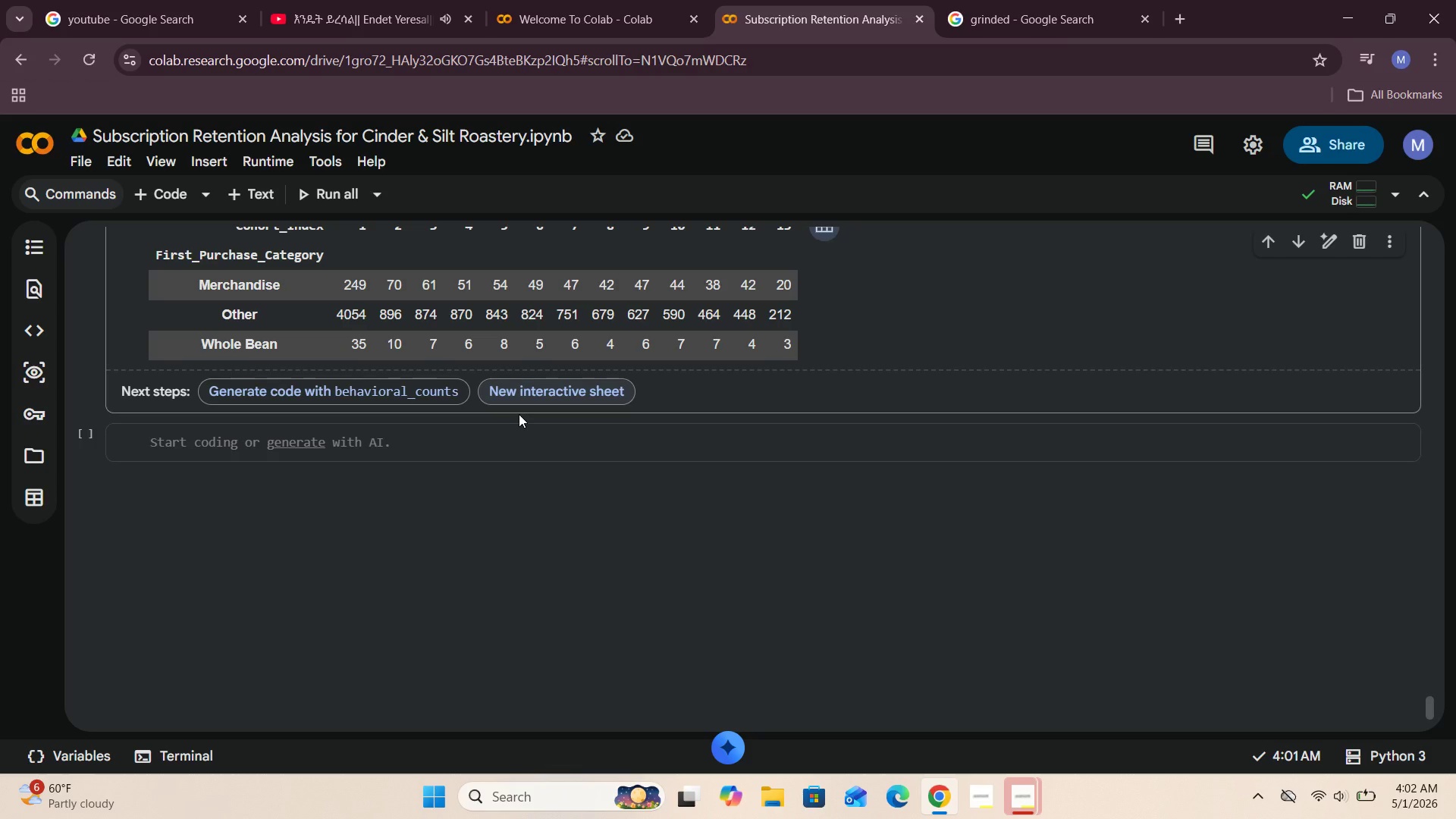 